 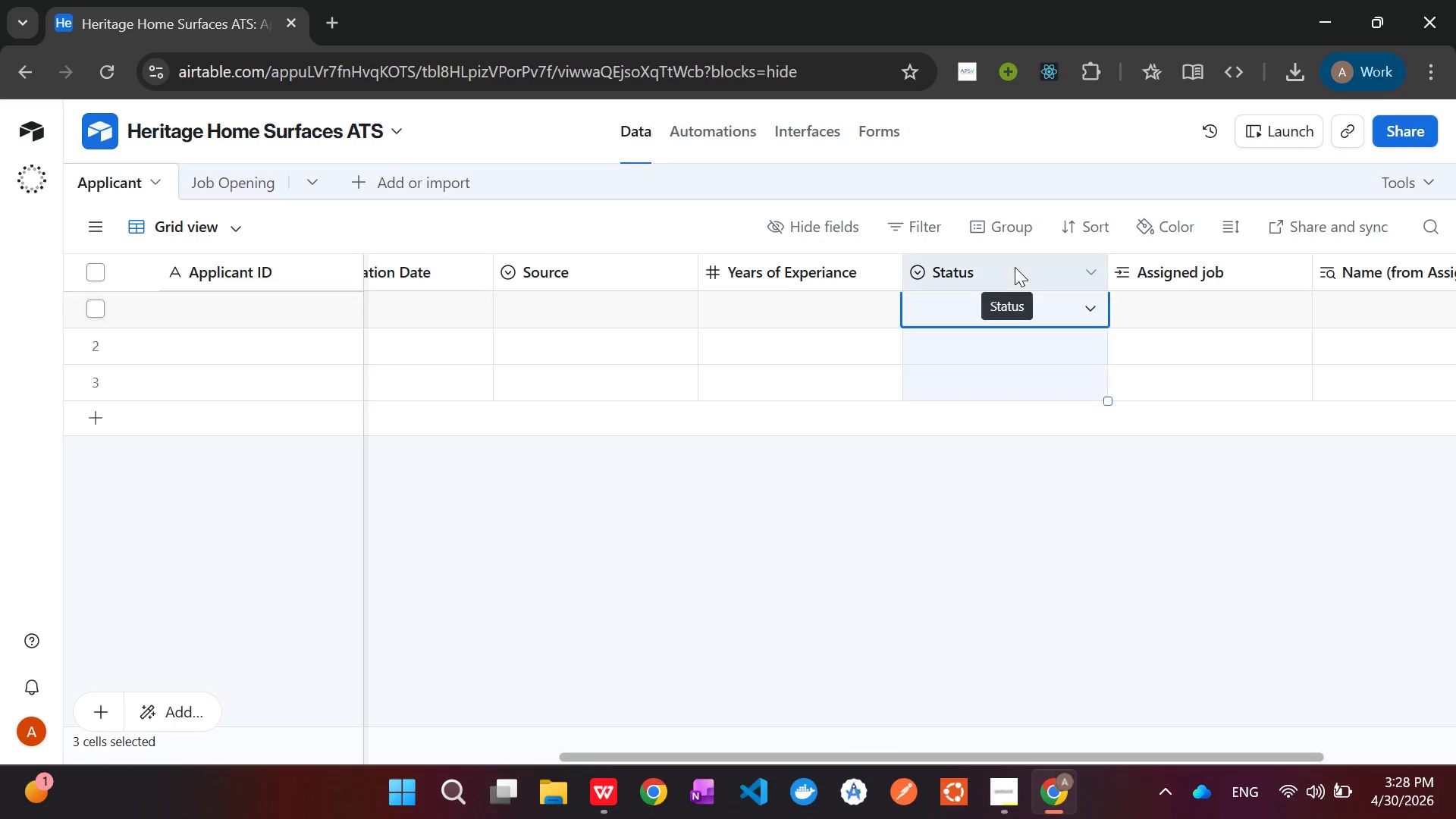 
right_click([1015, 267])
 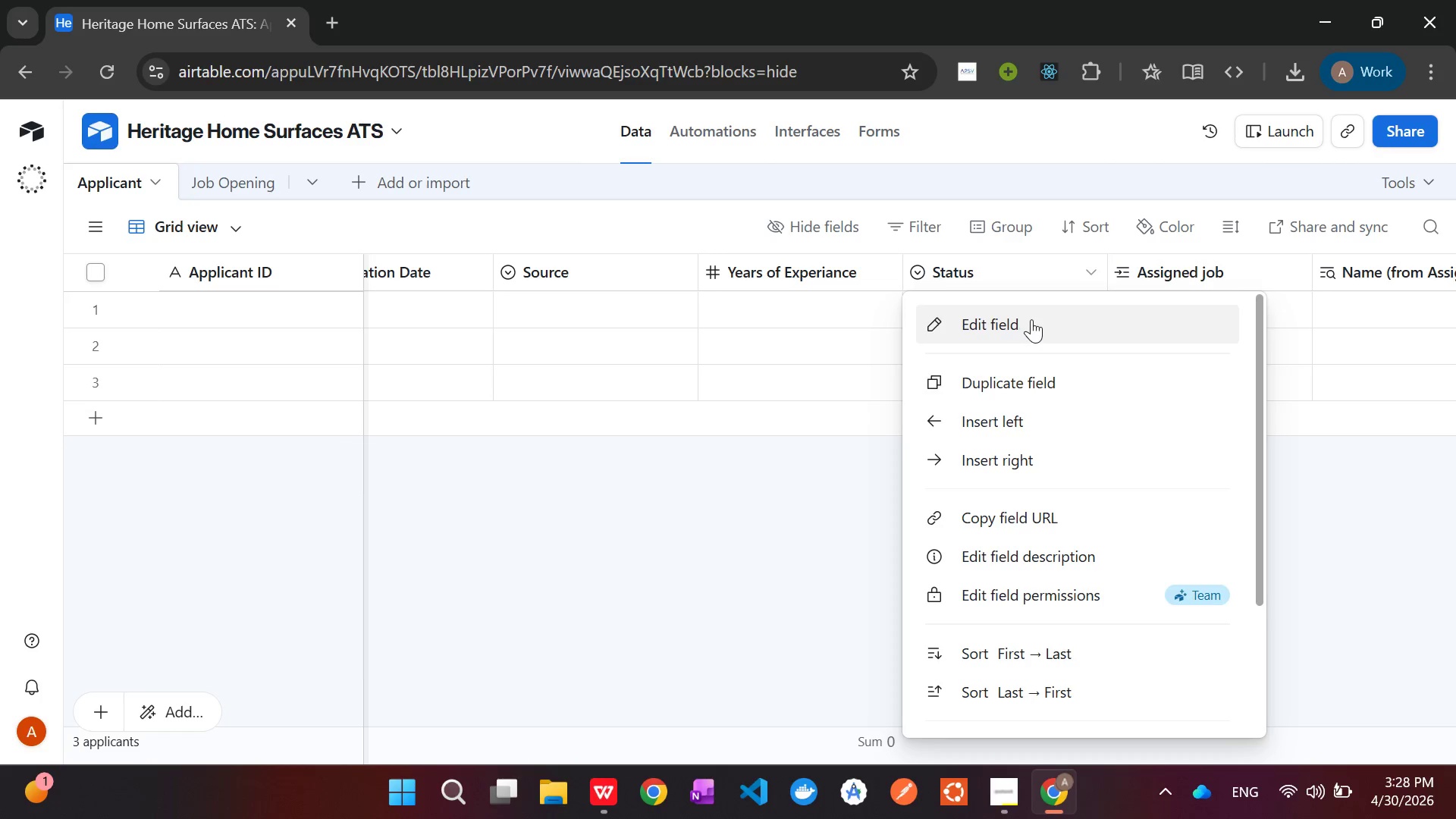 
left_click([1031, 319])
 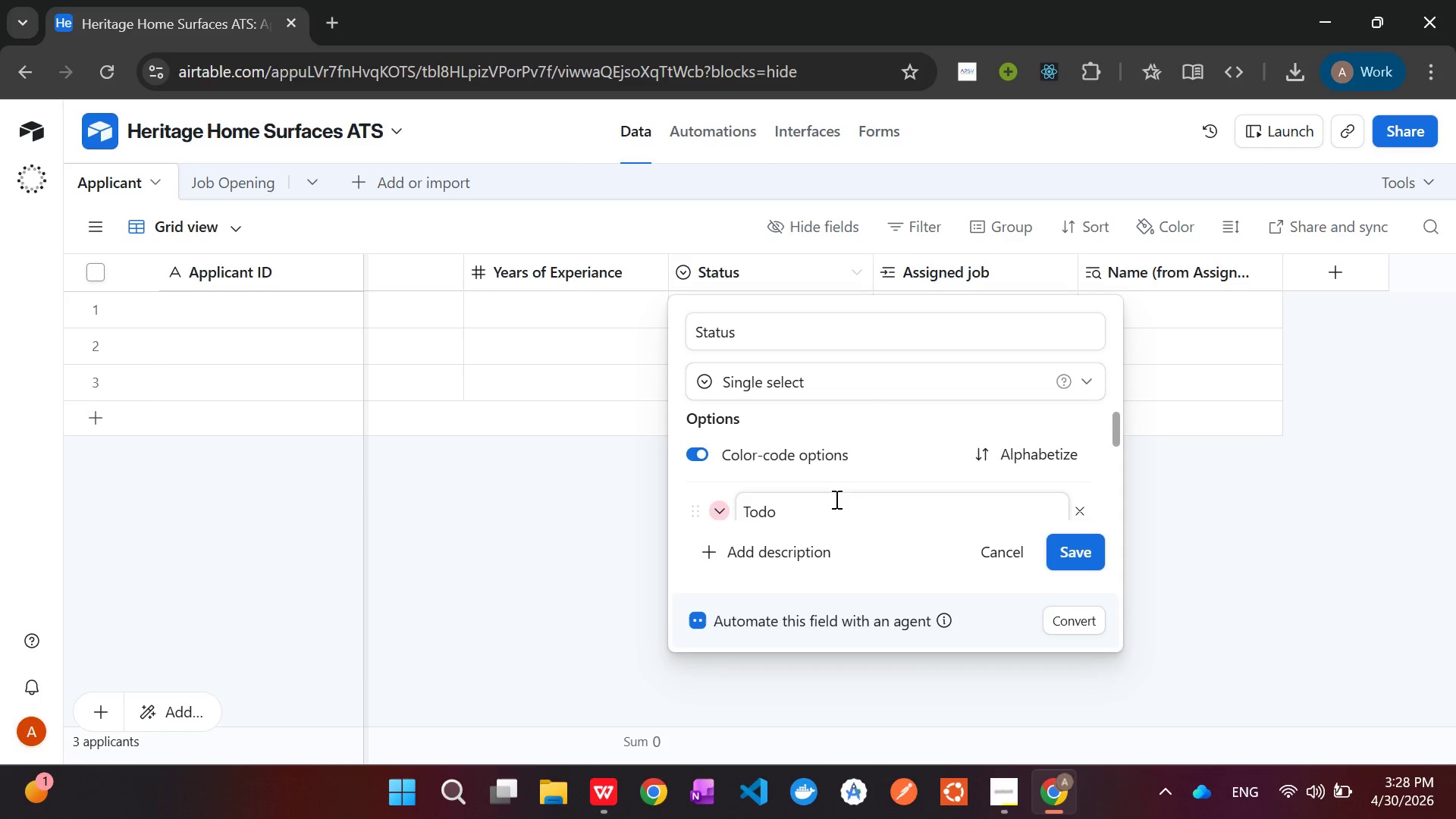 
mouse_move([824, 472])
 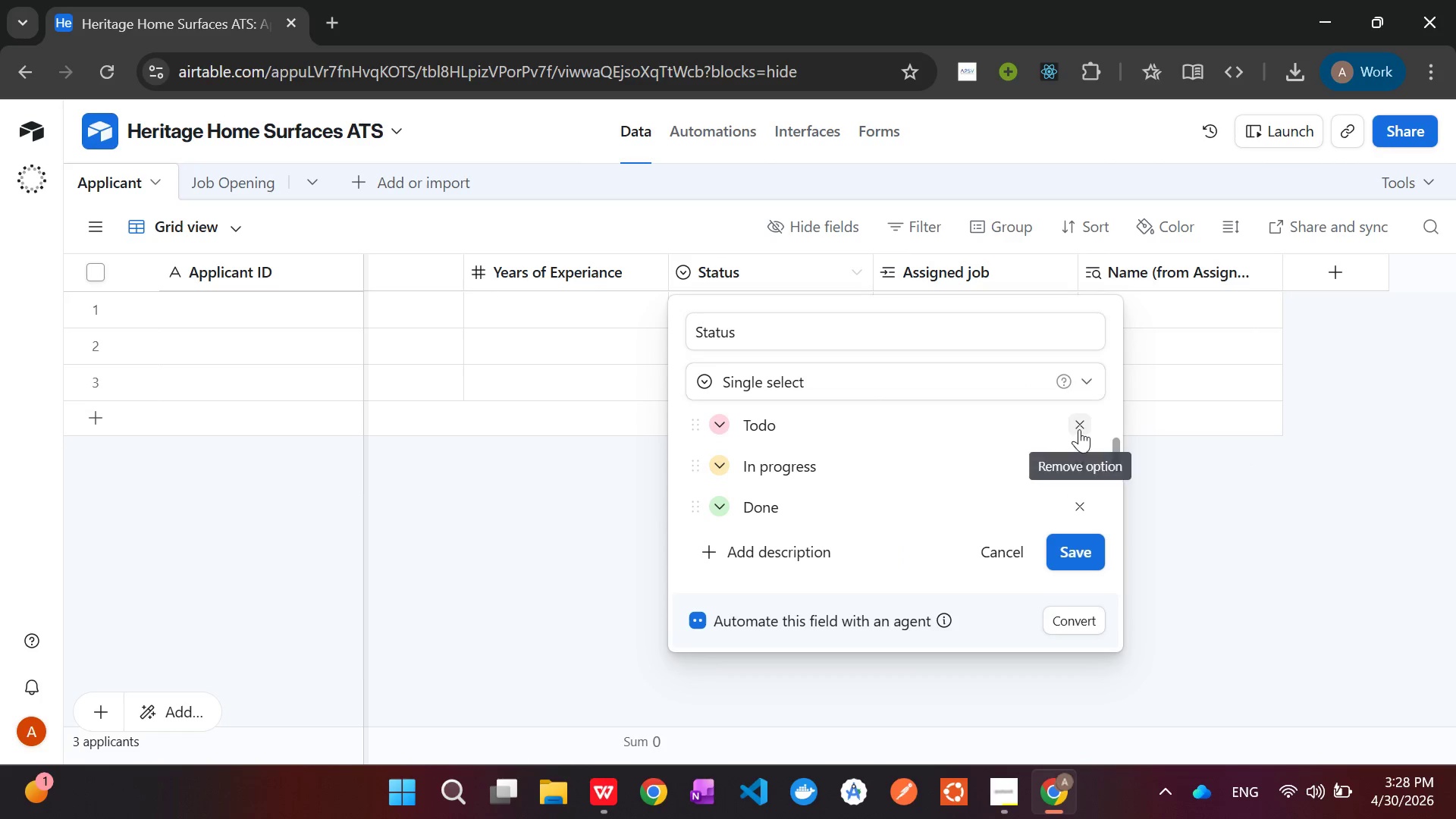 
left_click([1080, 429])
 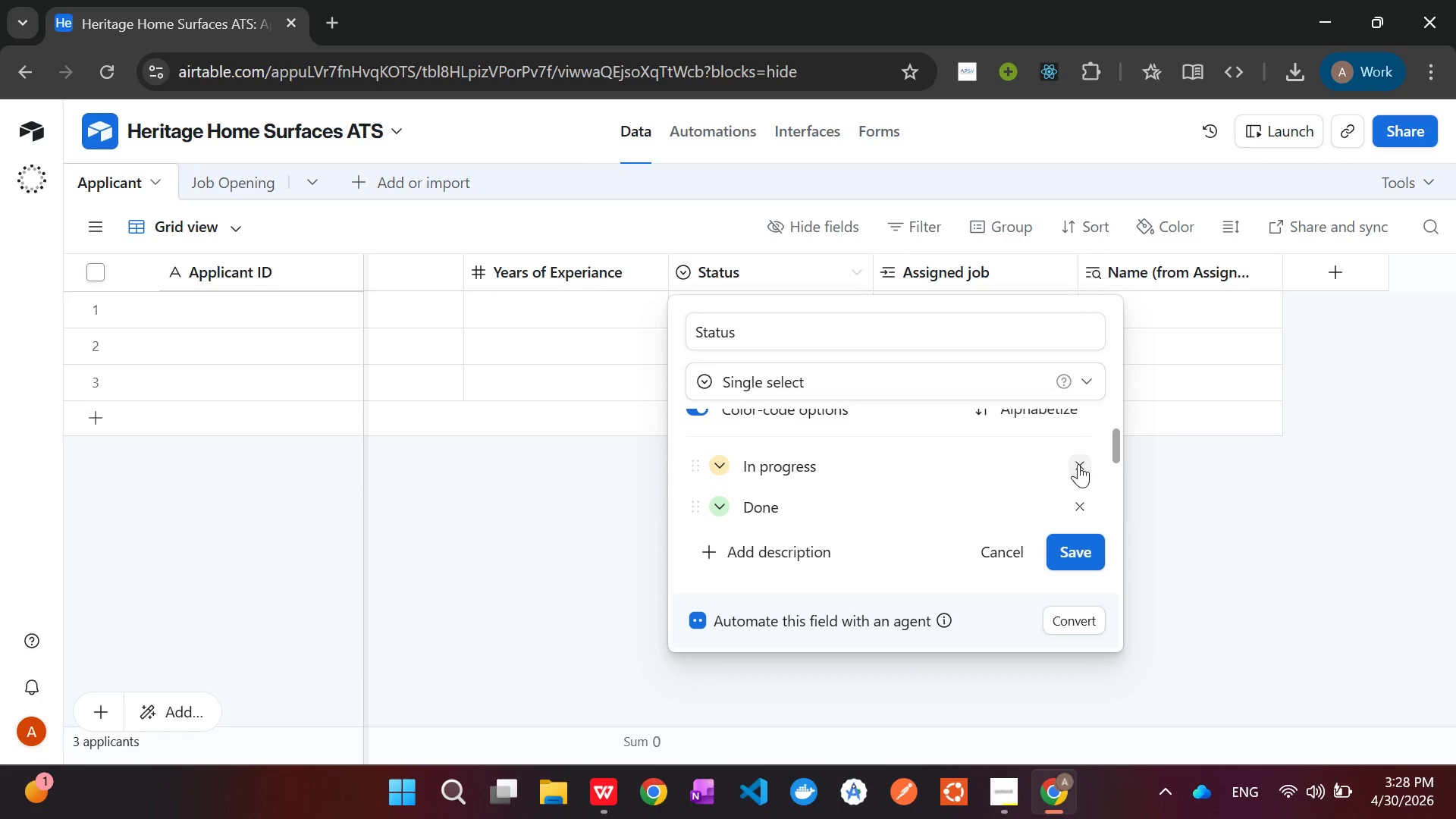 
left_click([1078, 464])
 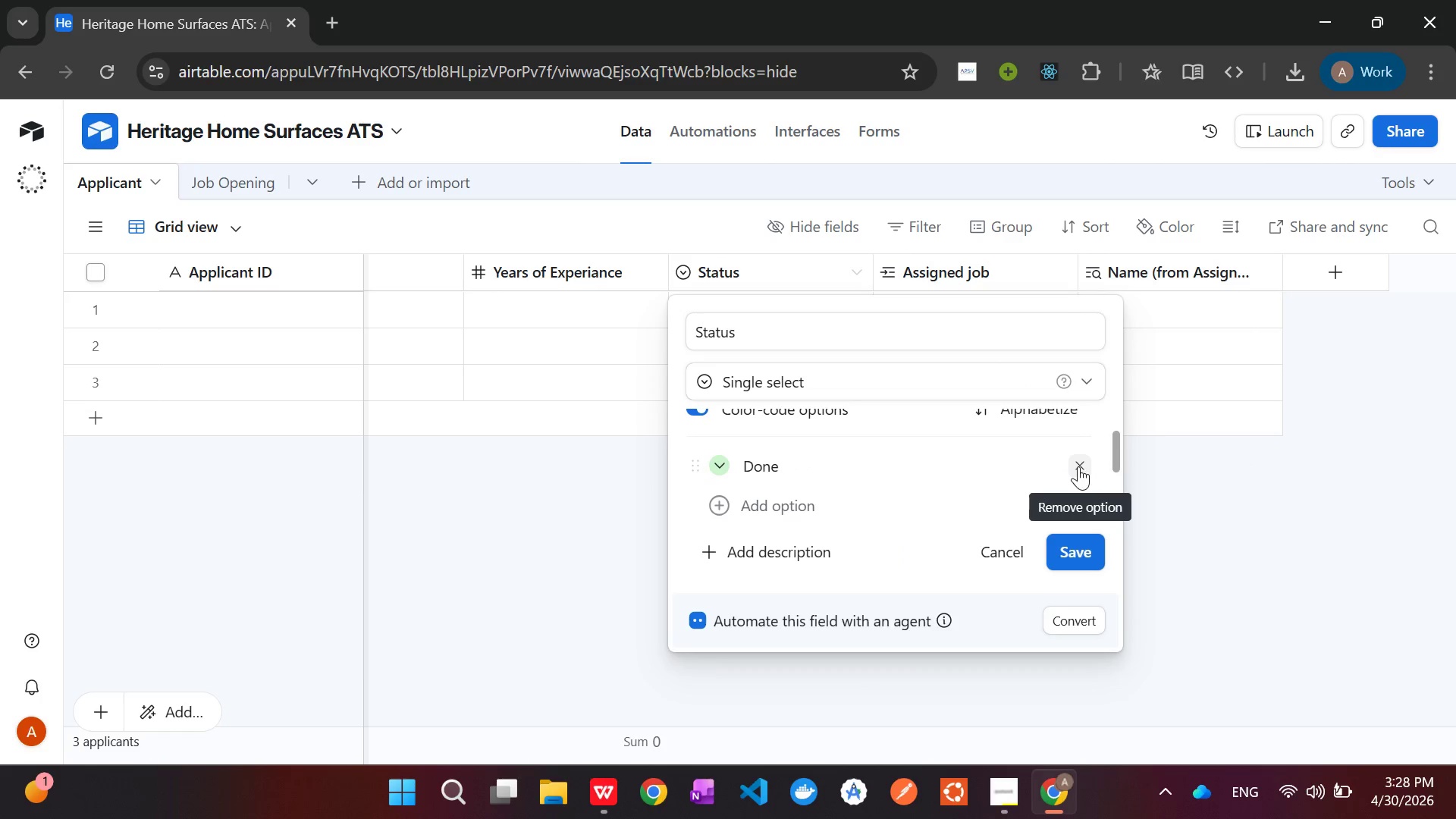 
left_click([1078, 466])
 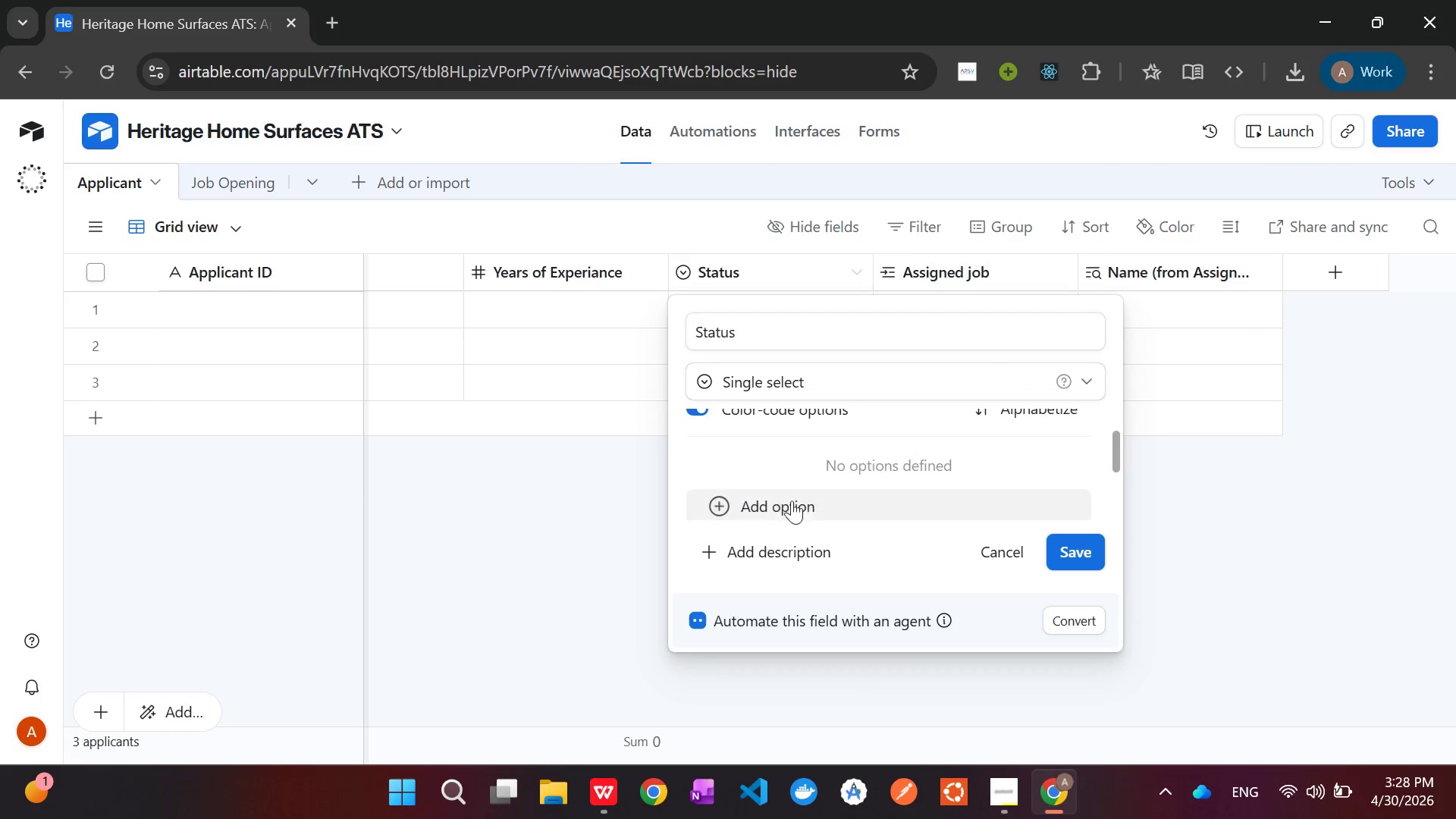 
left_click([775, 507])
 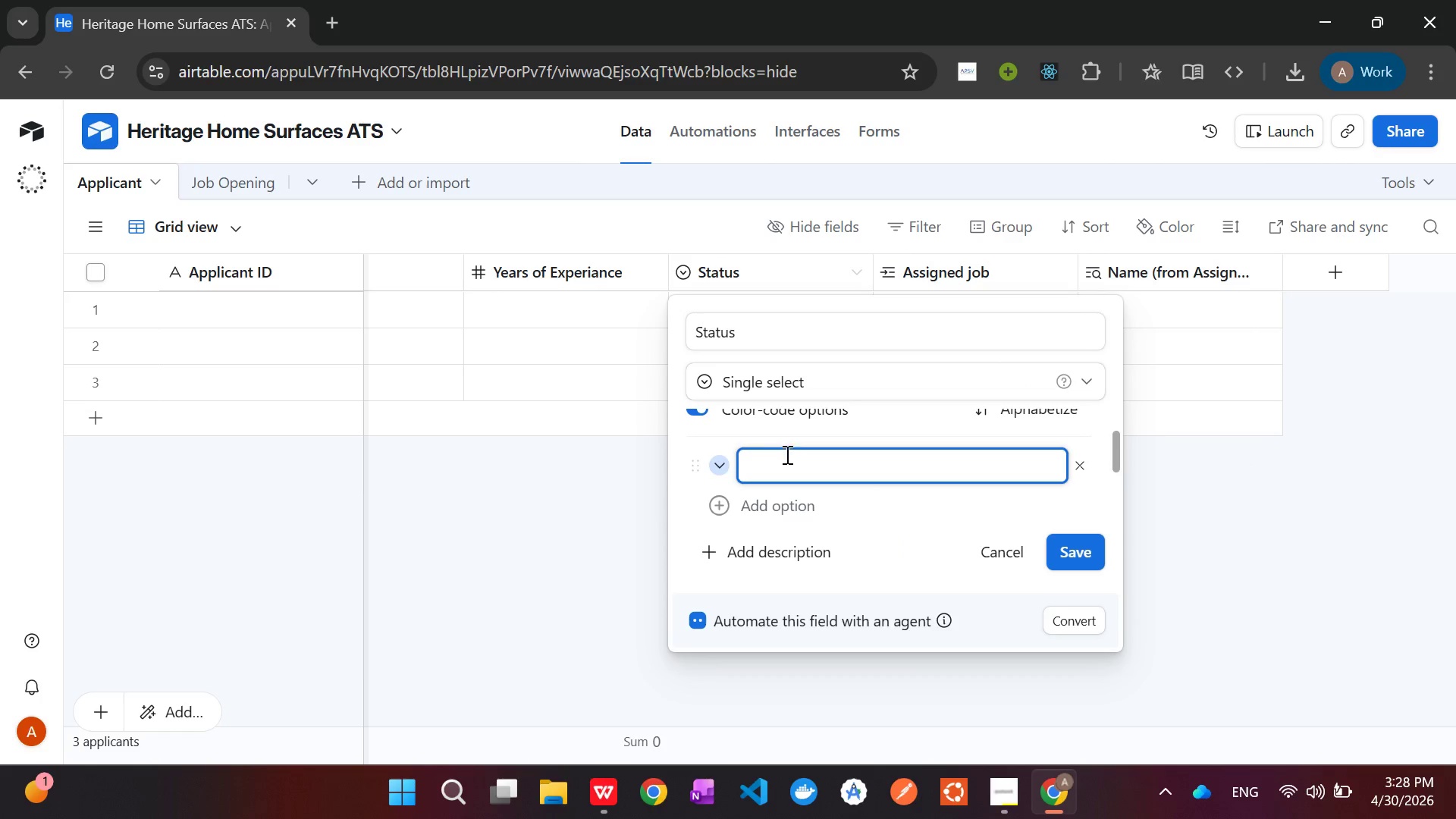 
left_click([783, 460])
 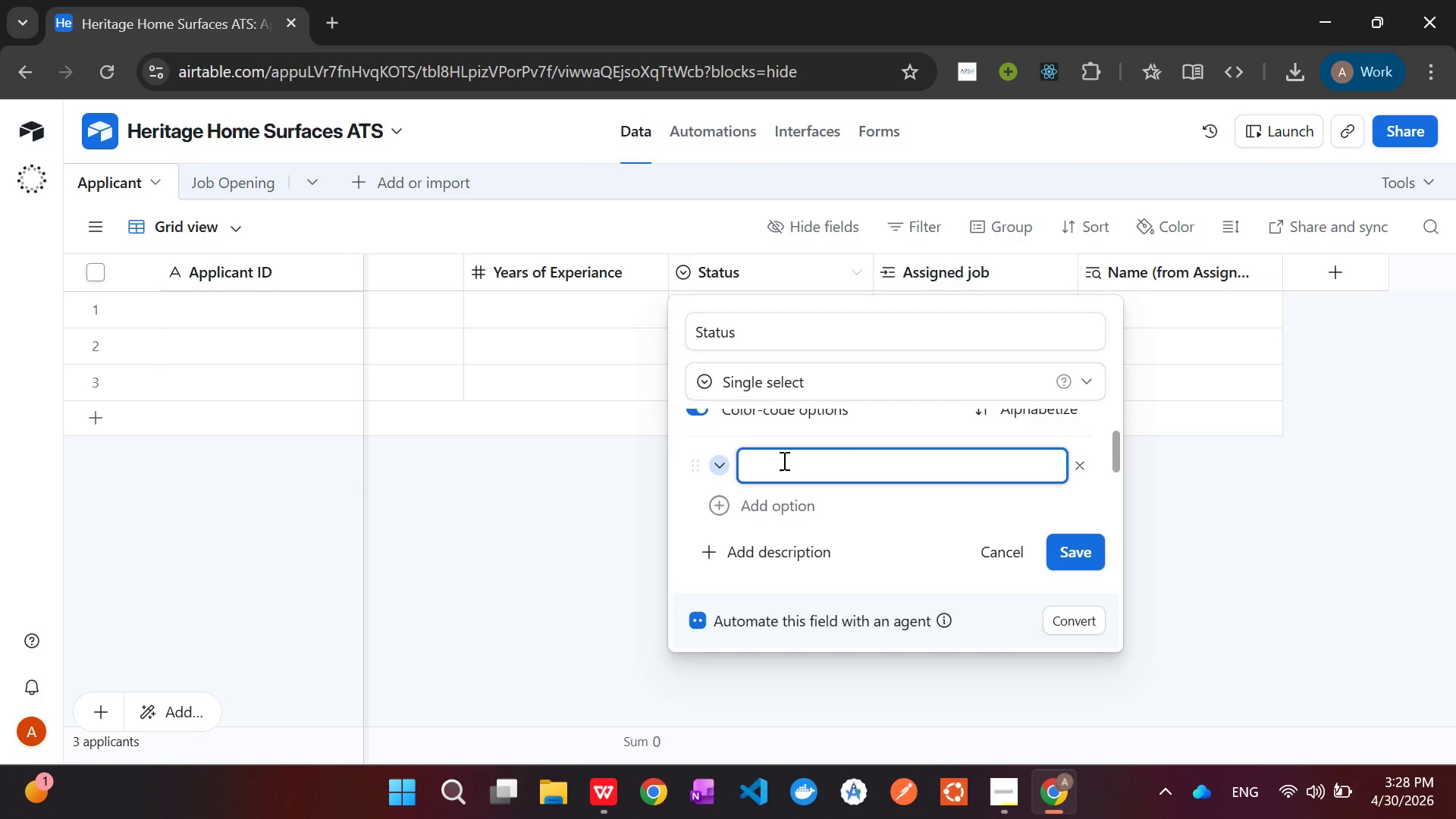 
key(Control+V)
 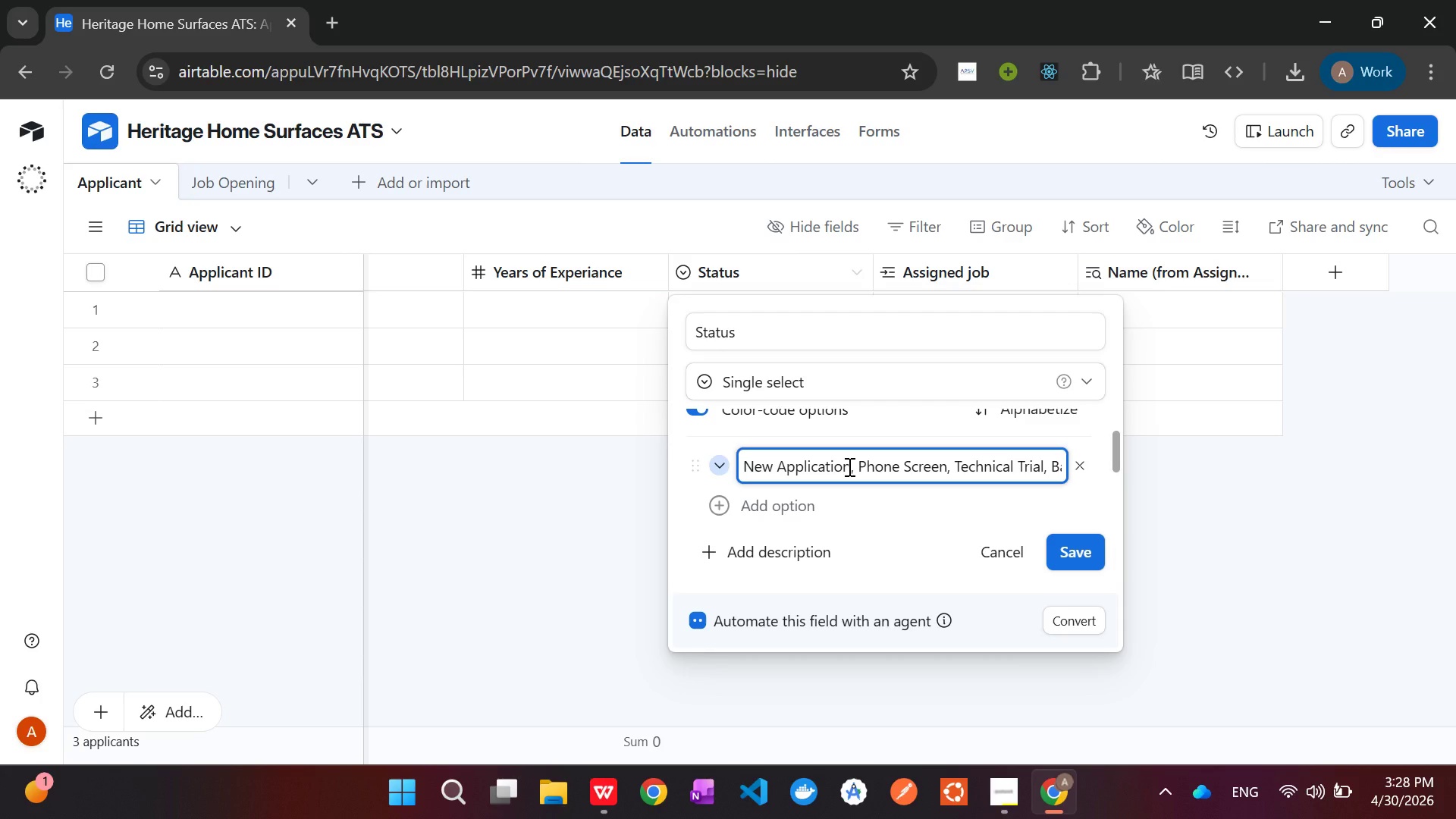 
wait(5.05)
 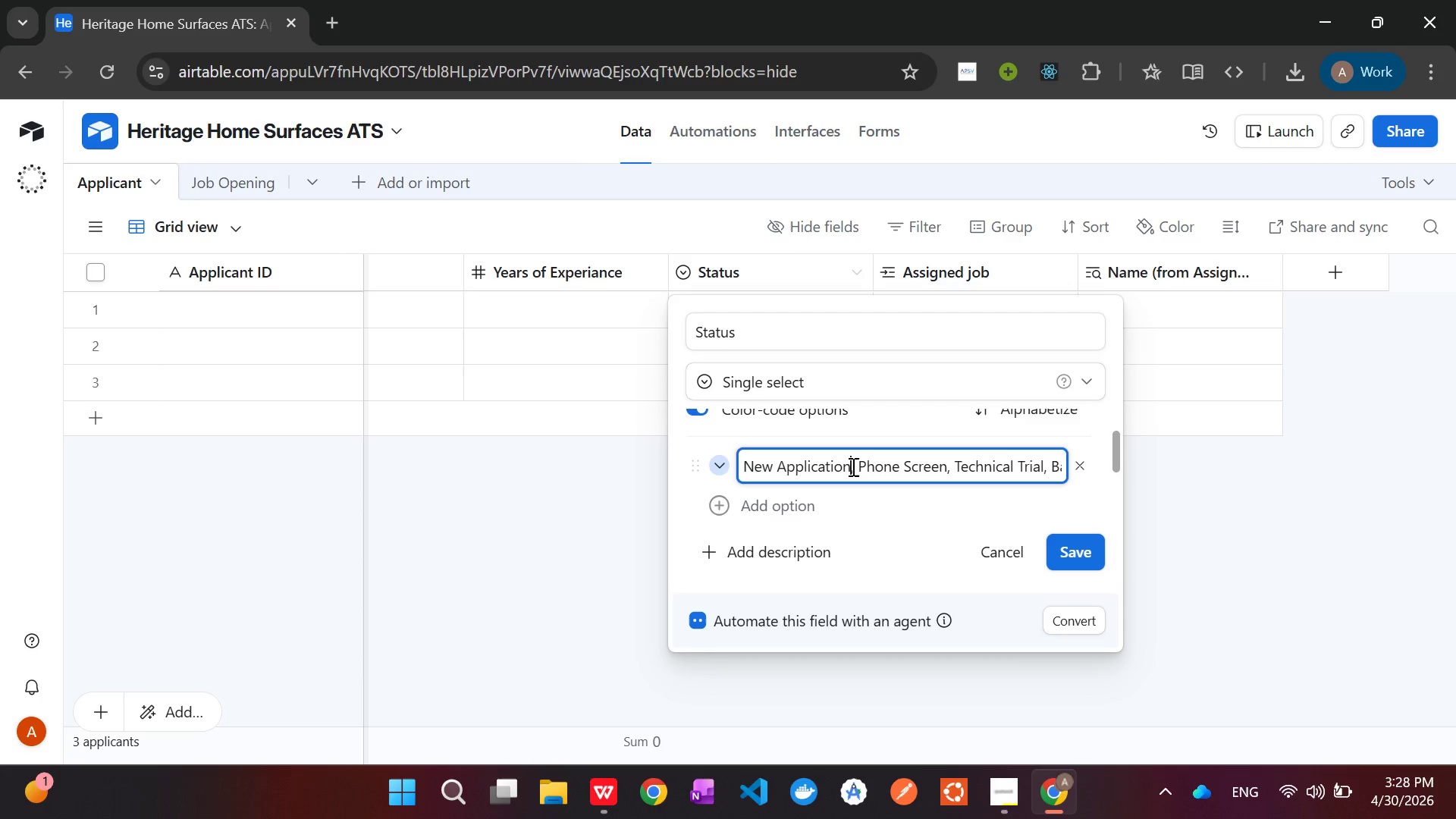 
left_click([852, 466])
 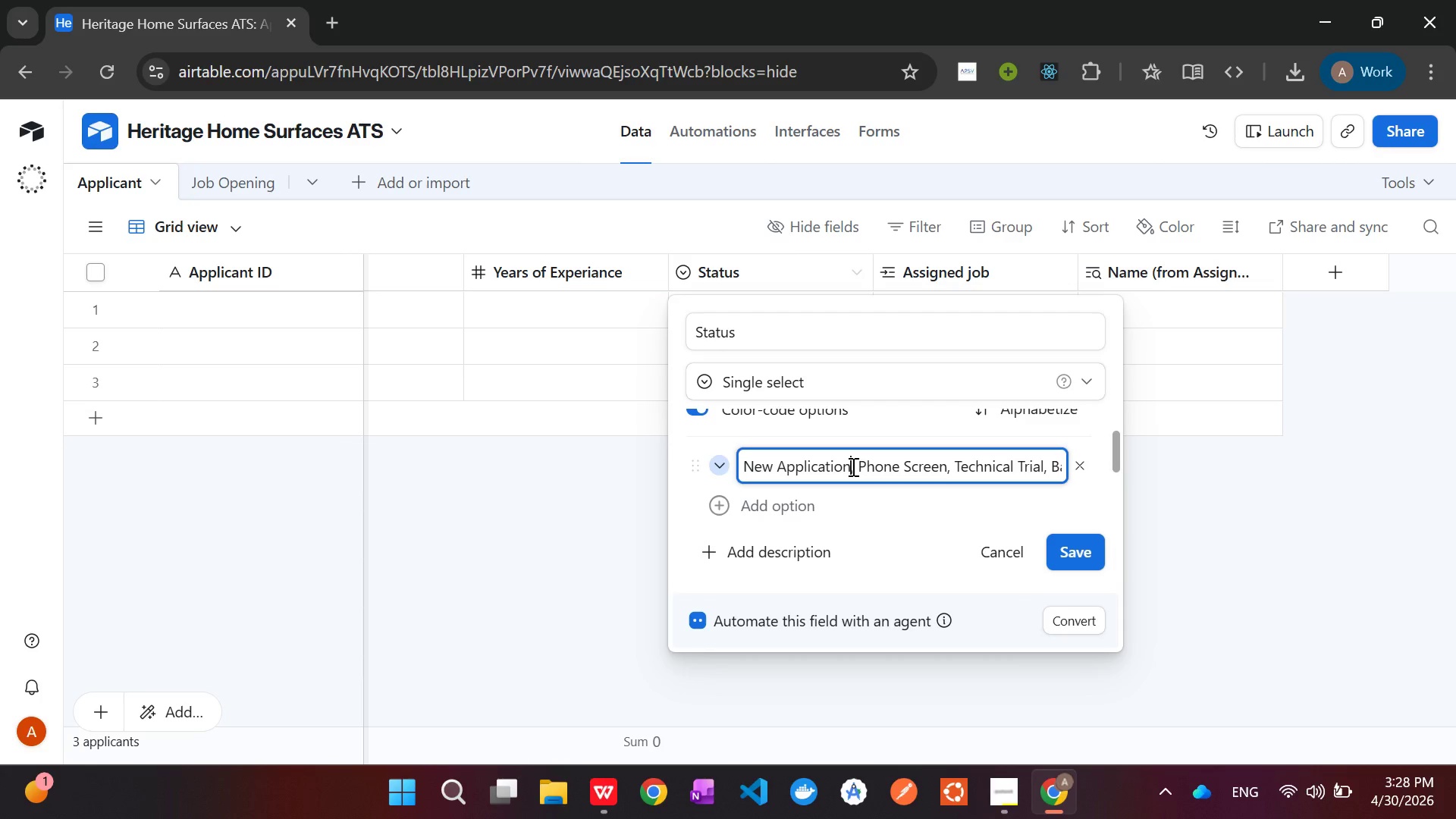 
key(Shift+End)
 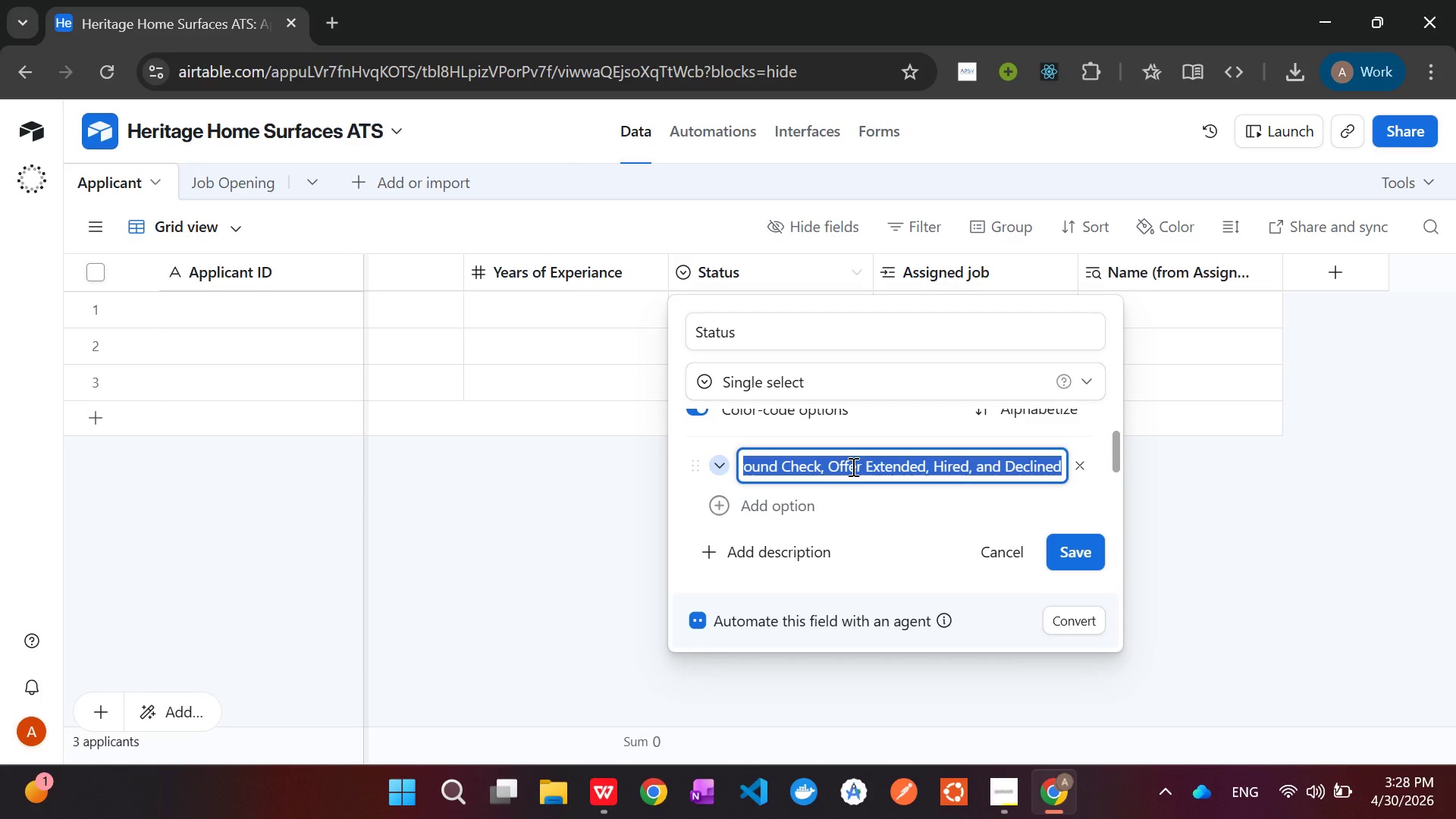 
key(Control+X)
 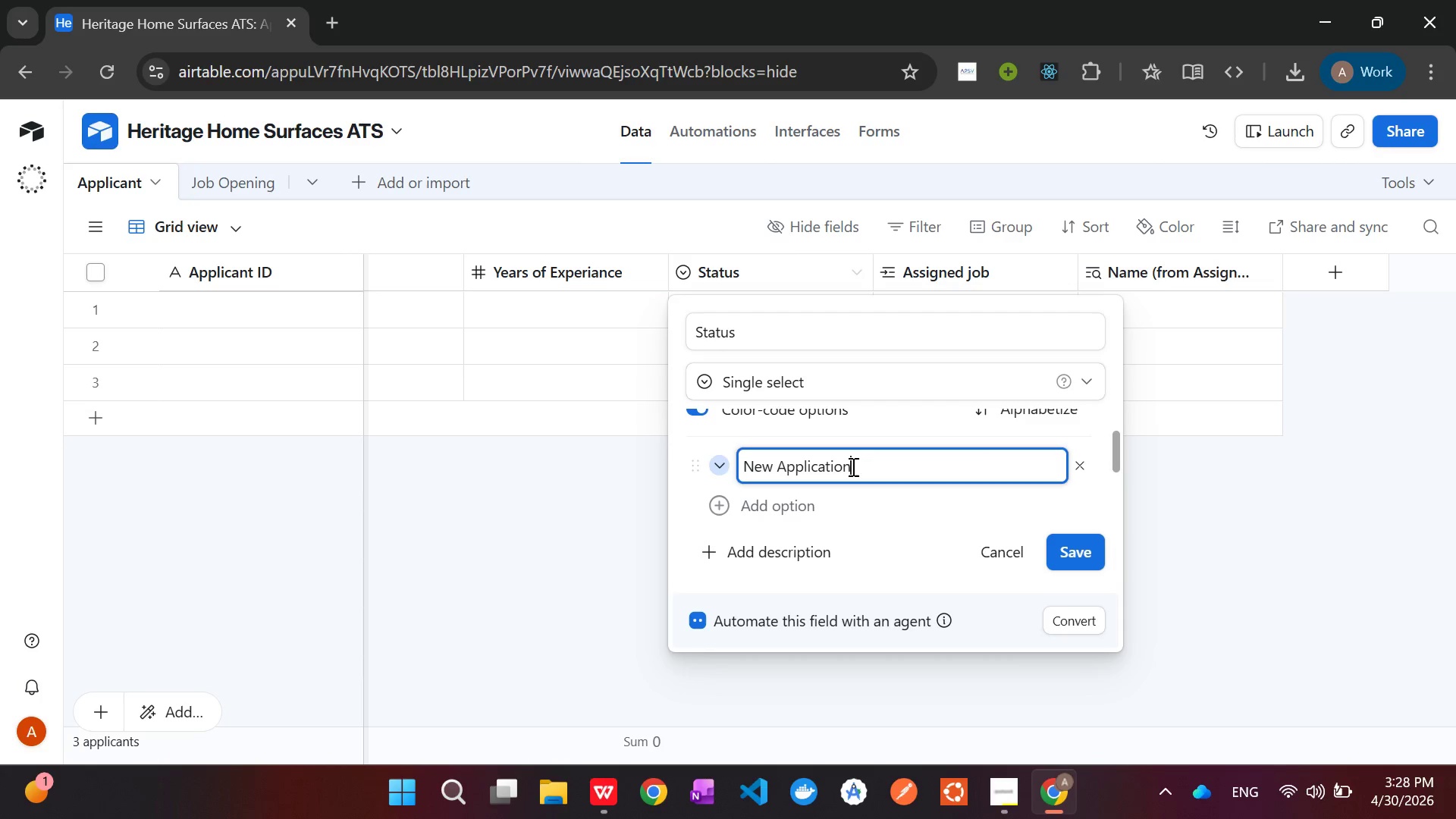 
left_click([767, 504])
 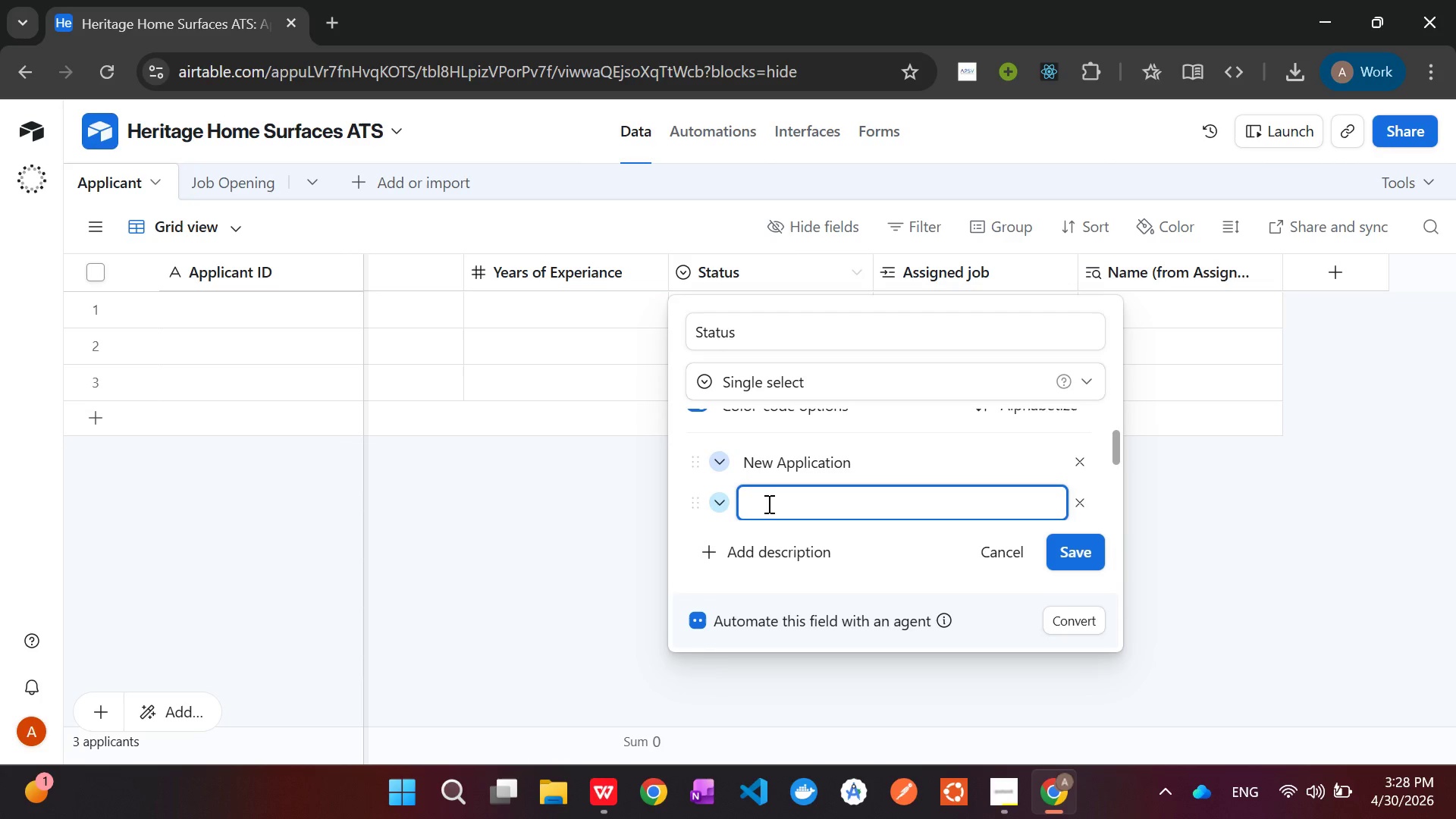 
left_click([767, 504])
 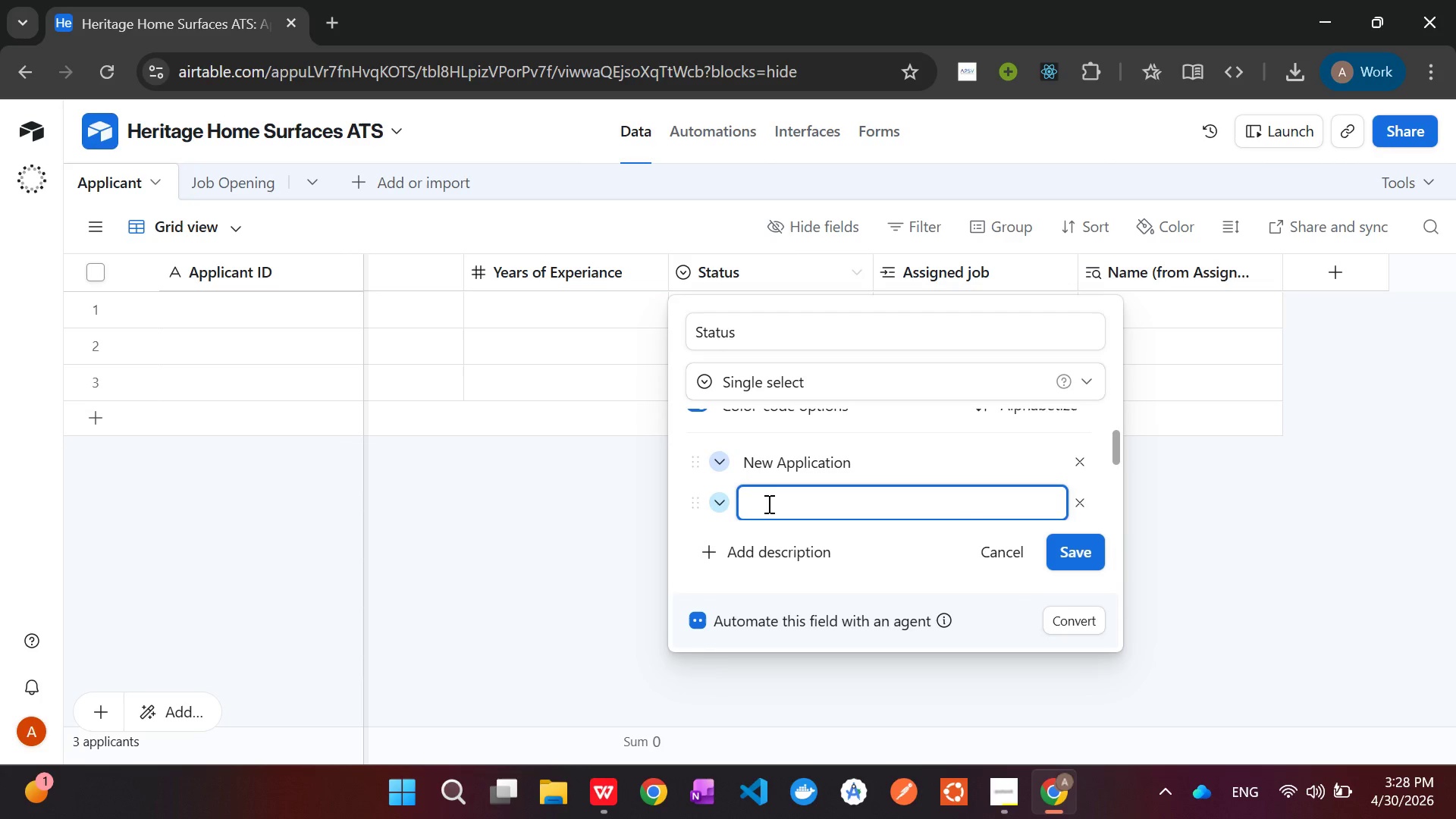 
key(Control+V)
 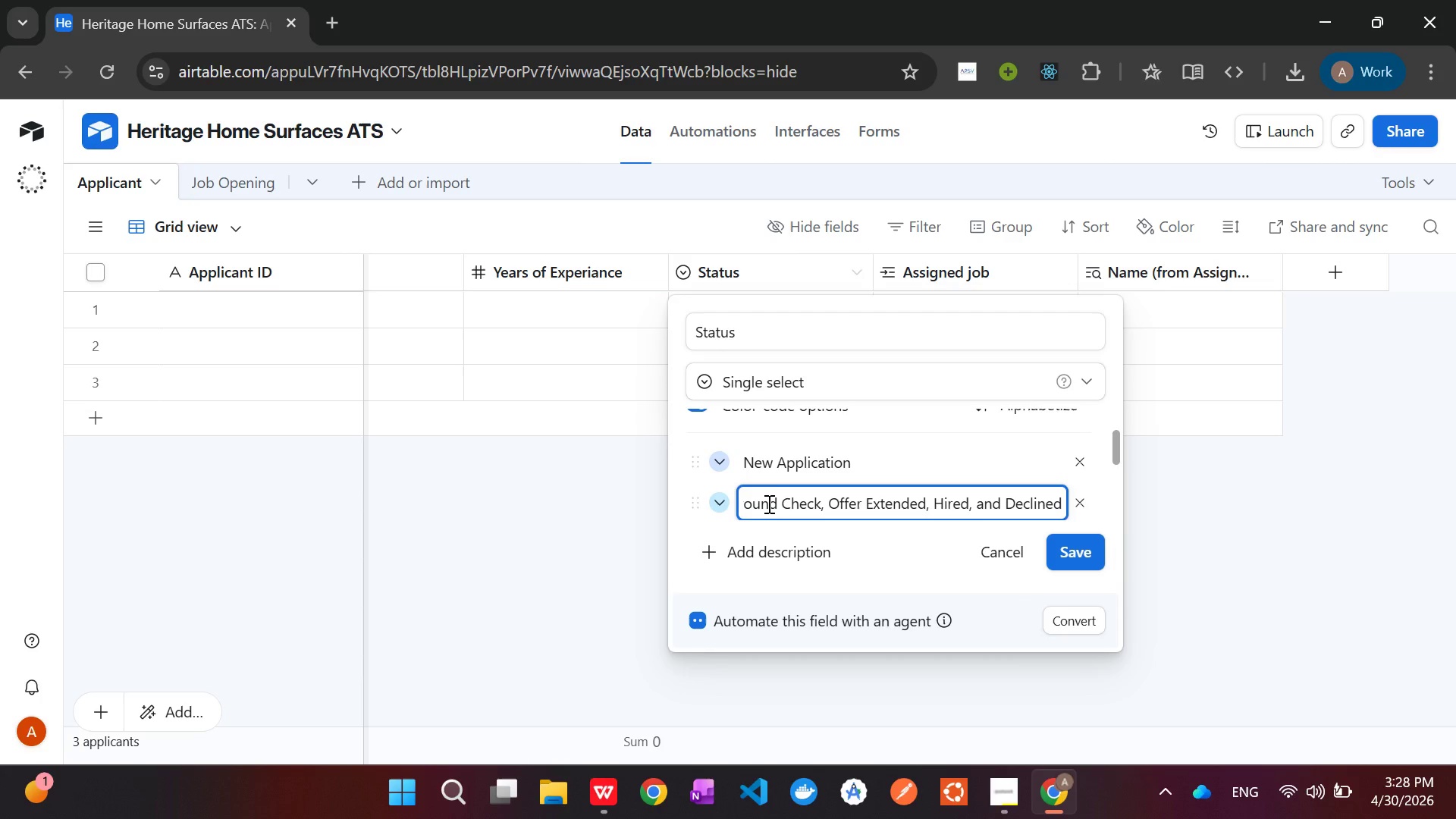 
key(Home)
 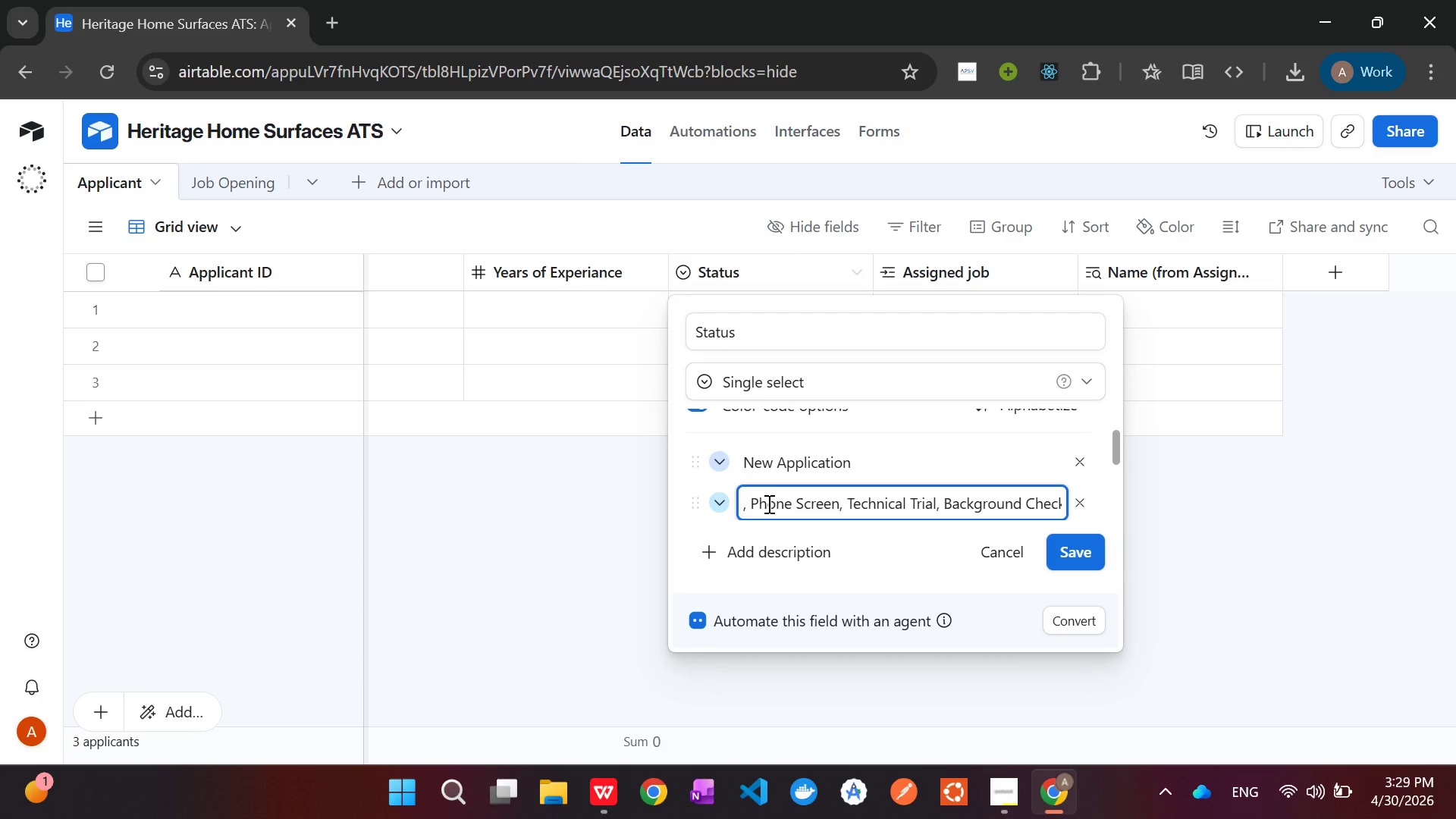 
key(ArrowRight)
 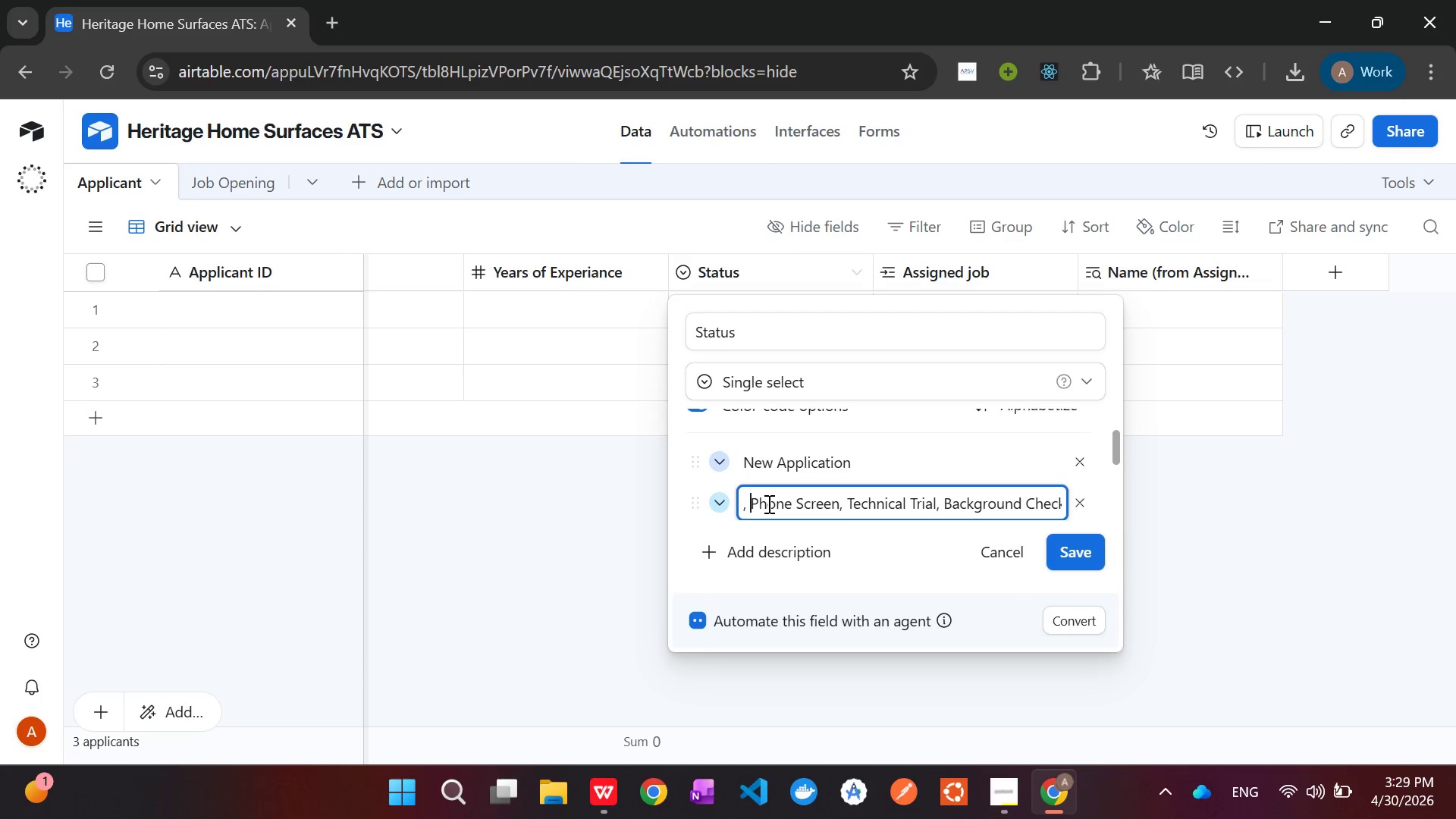 
key(ArrowRight)
 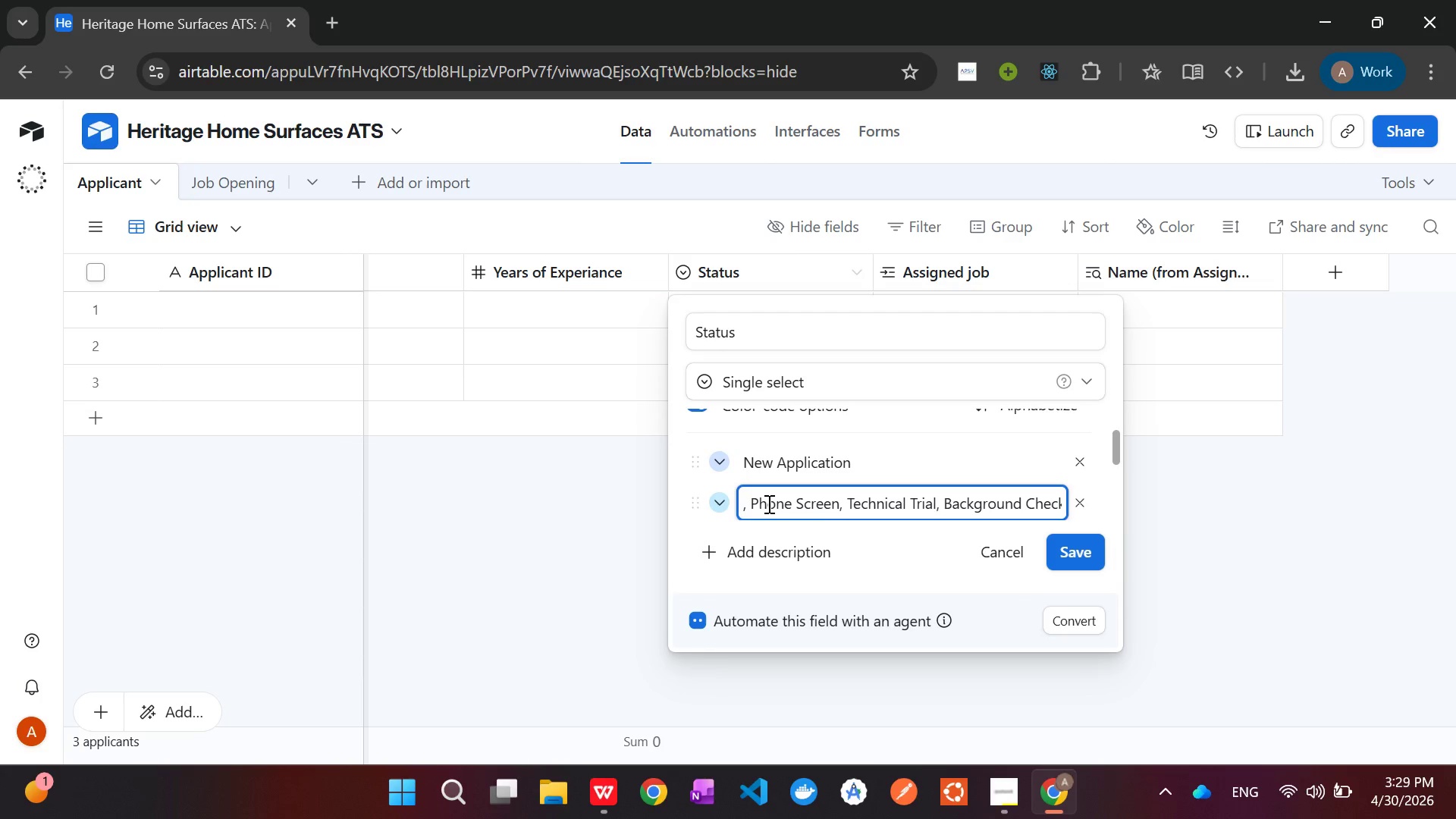 
key(Backspace)
 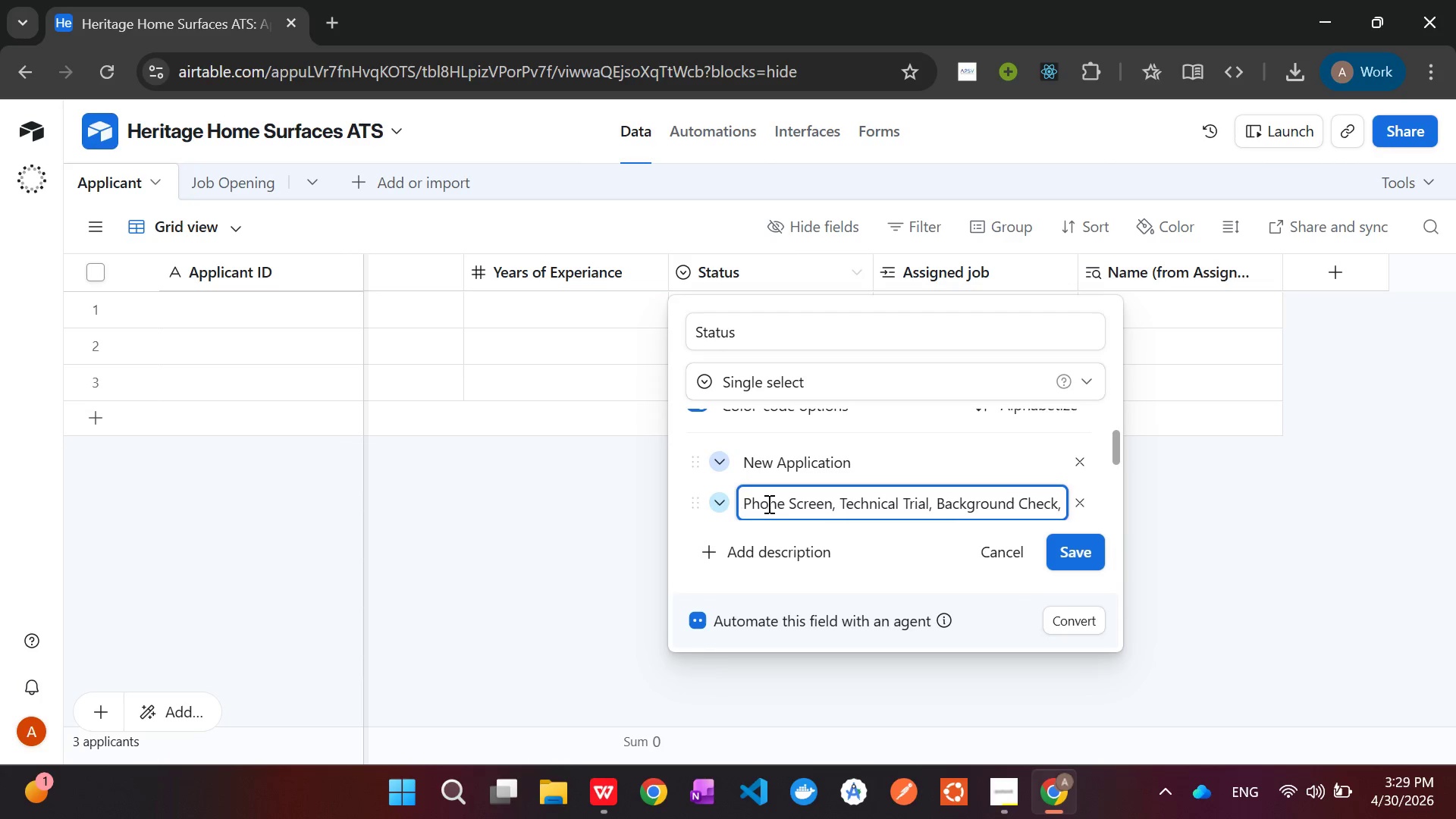 
key(Backspace)
 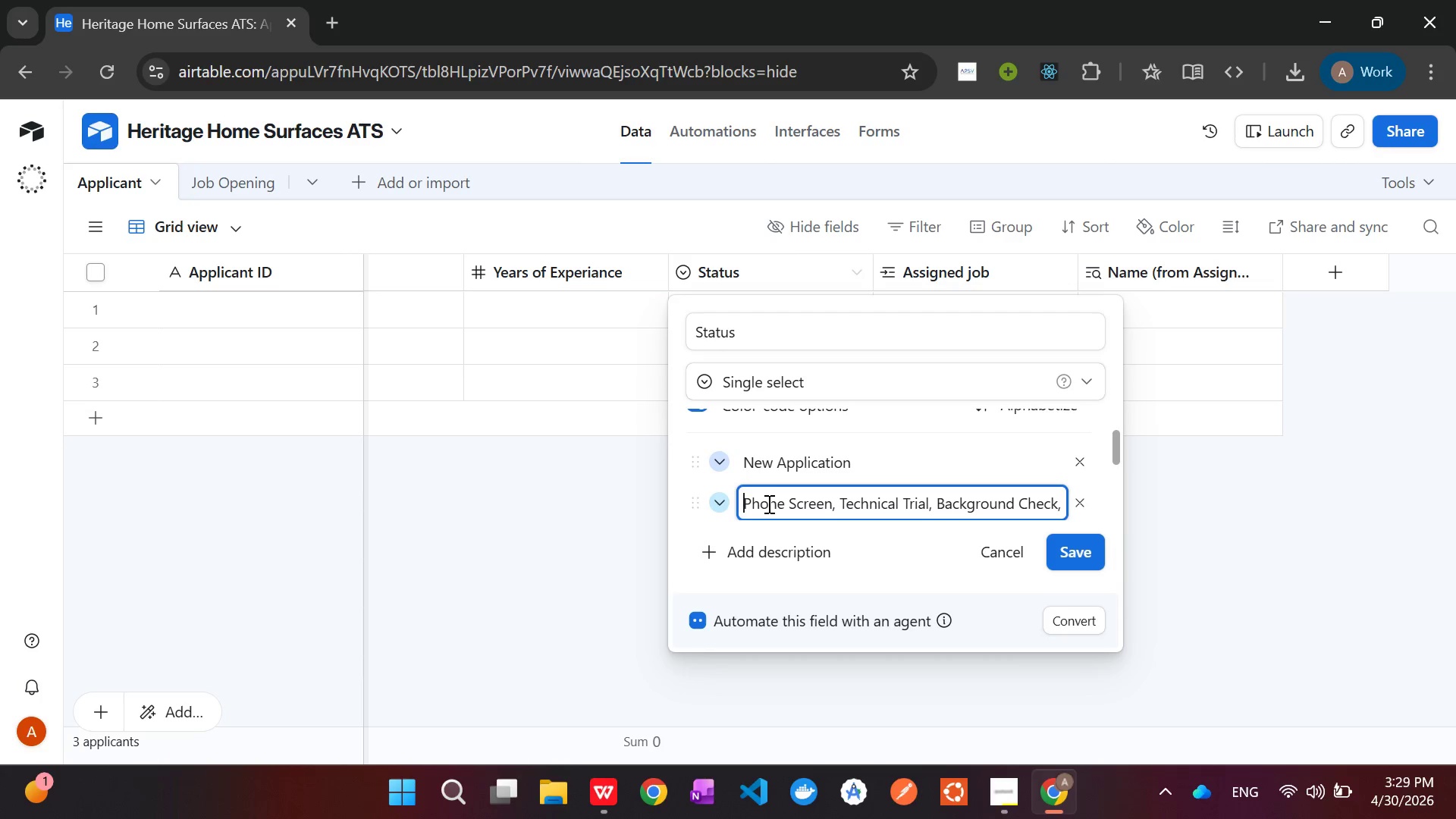 
hold_key(key=ArrowRight, duration=0.86)
 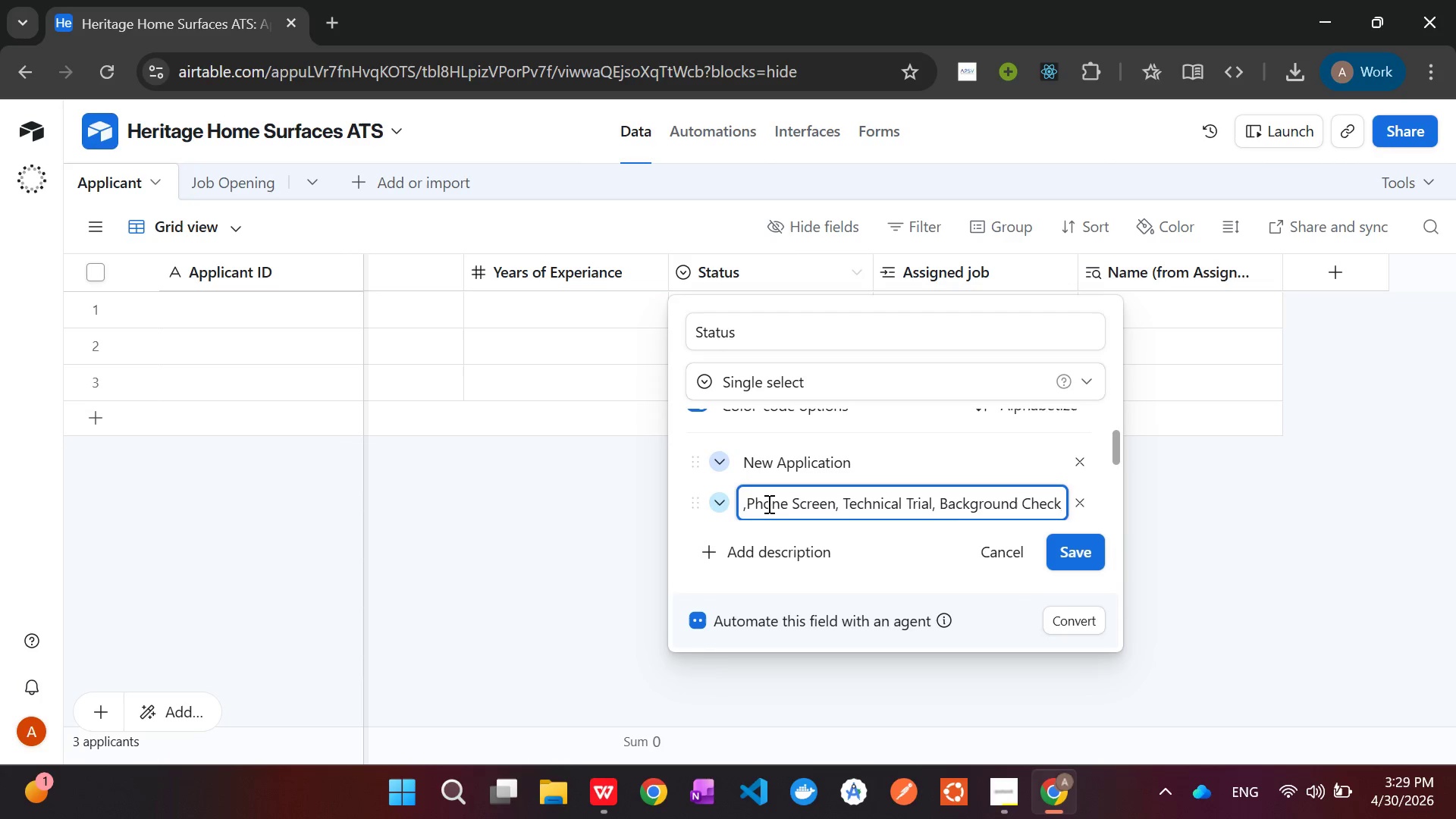 
key(ArrowRight)
 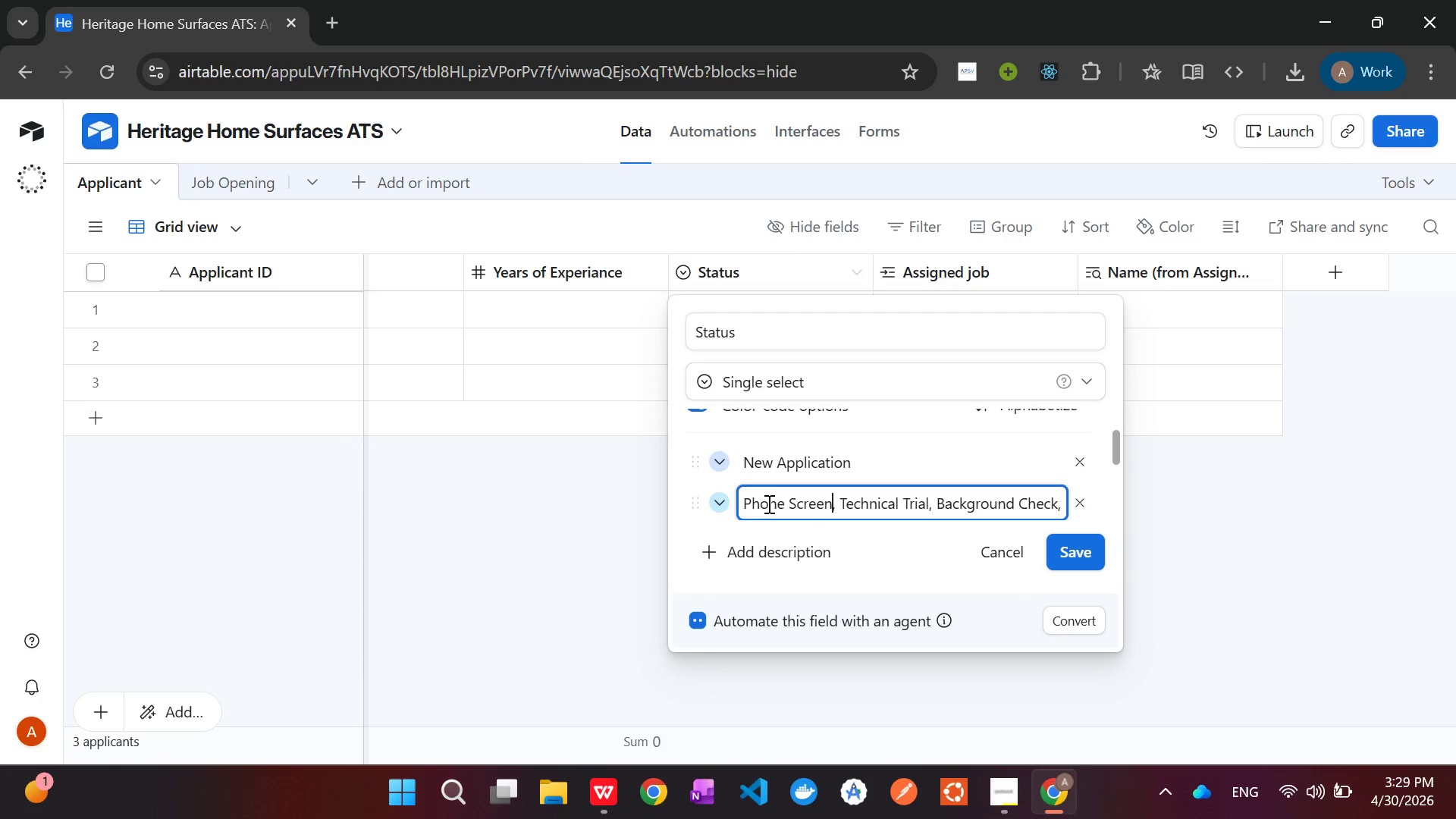 
key(ArrowRight)
 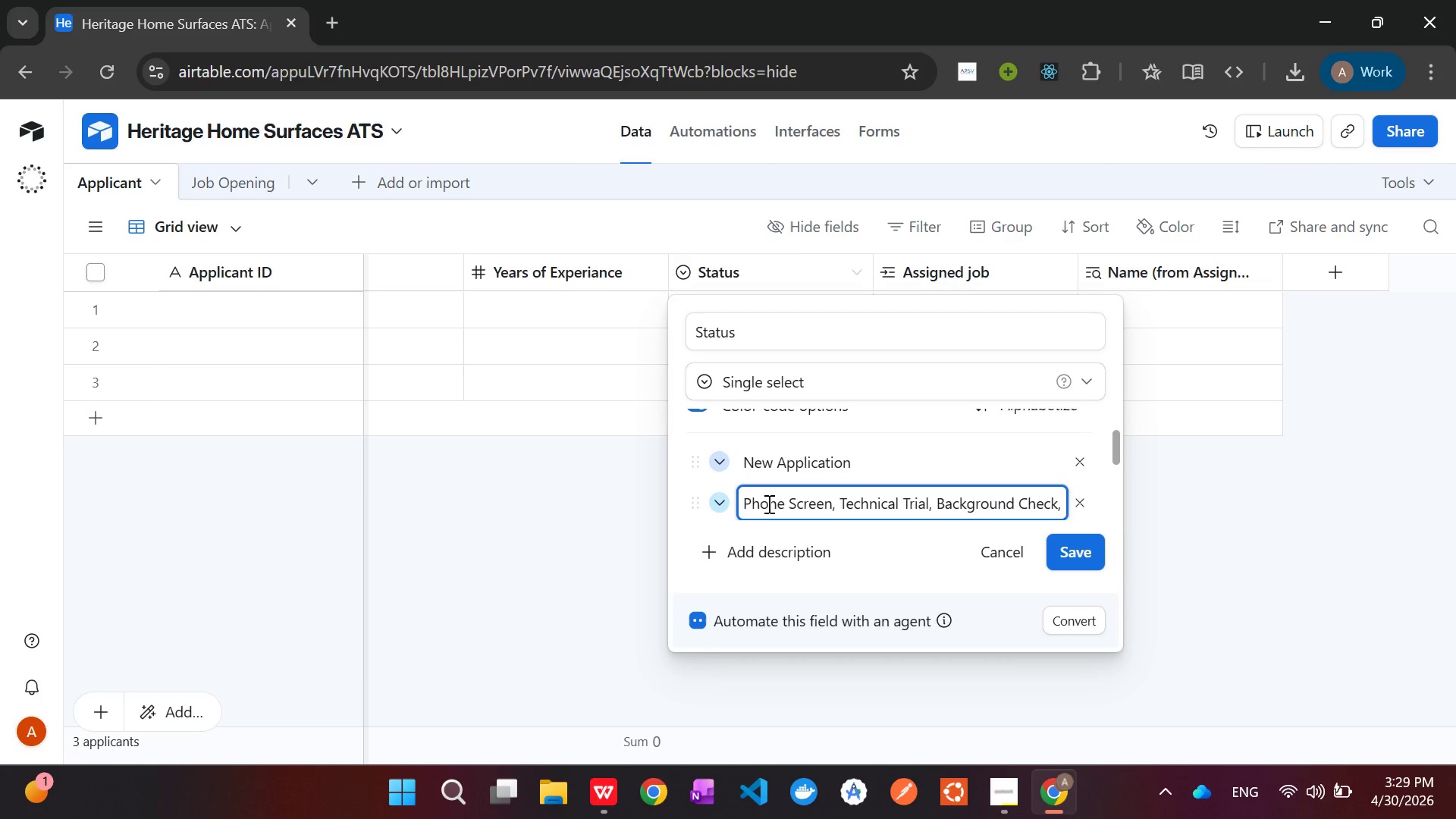 
key(Shift+End)
 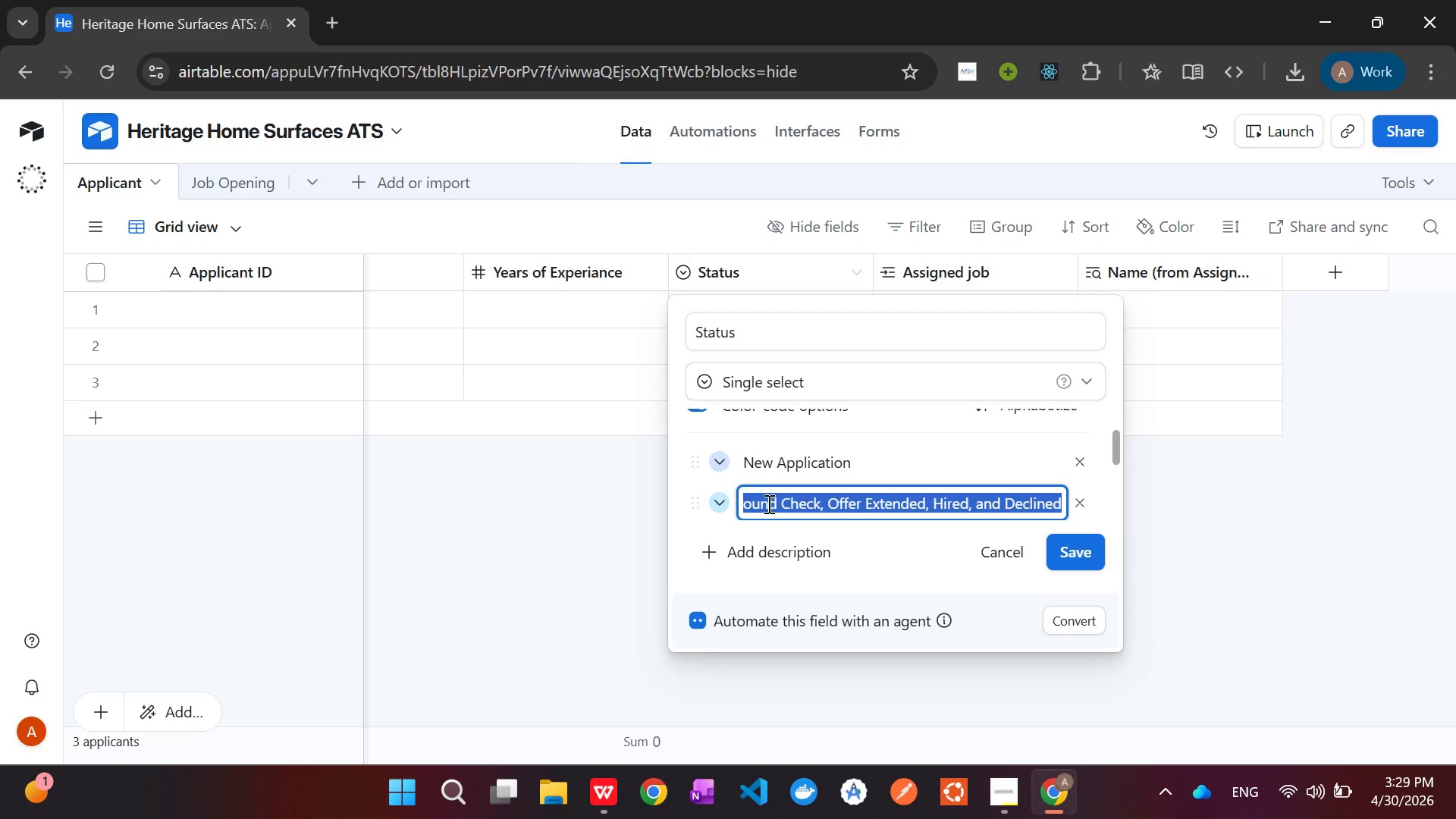 
key(Control+X)
 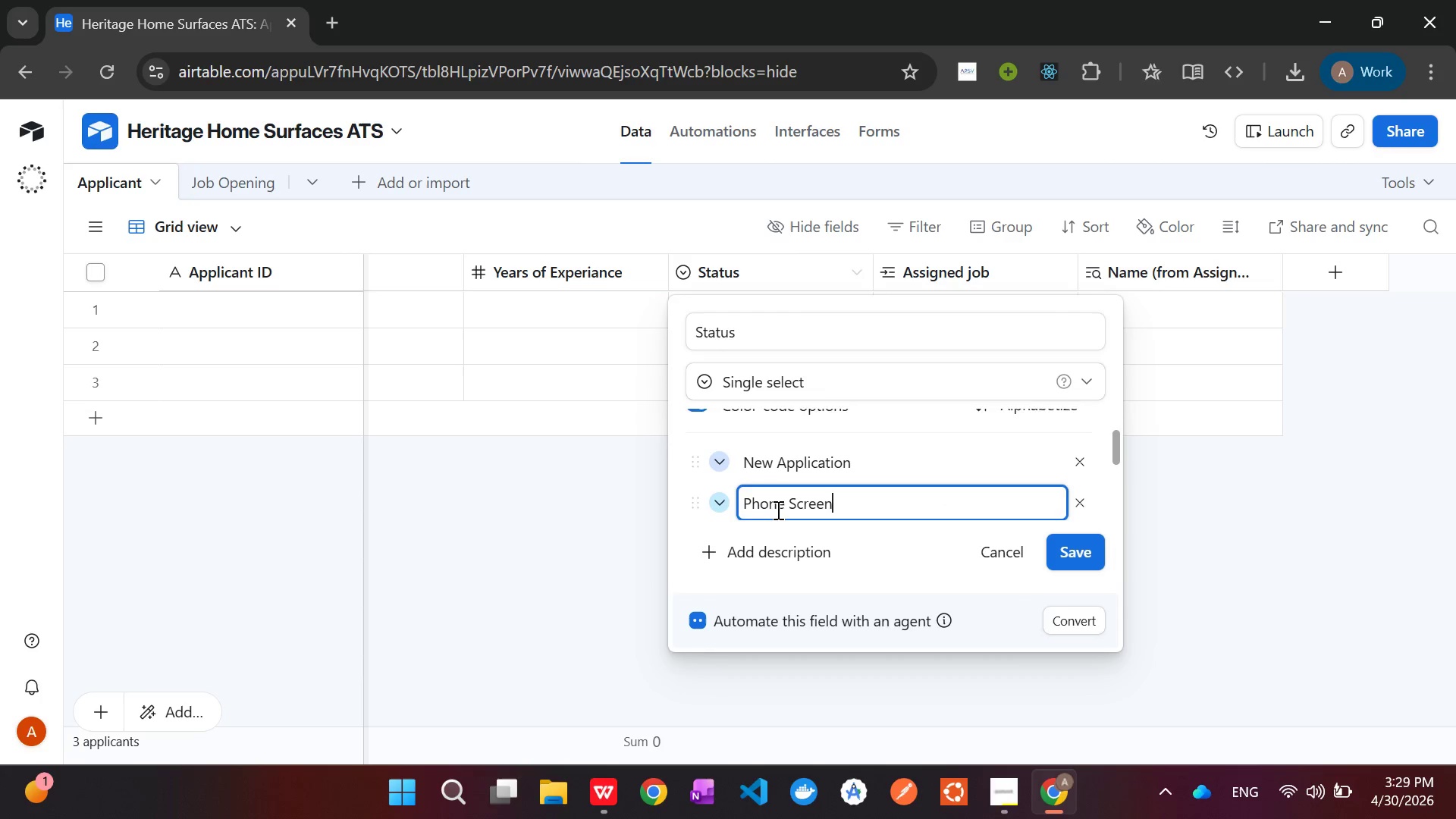 
left_click([763, 507])
 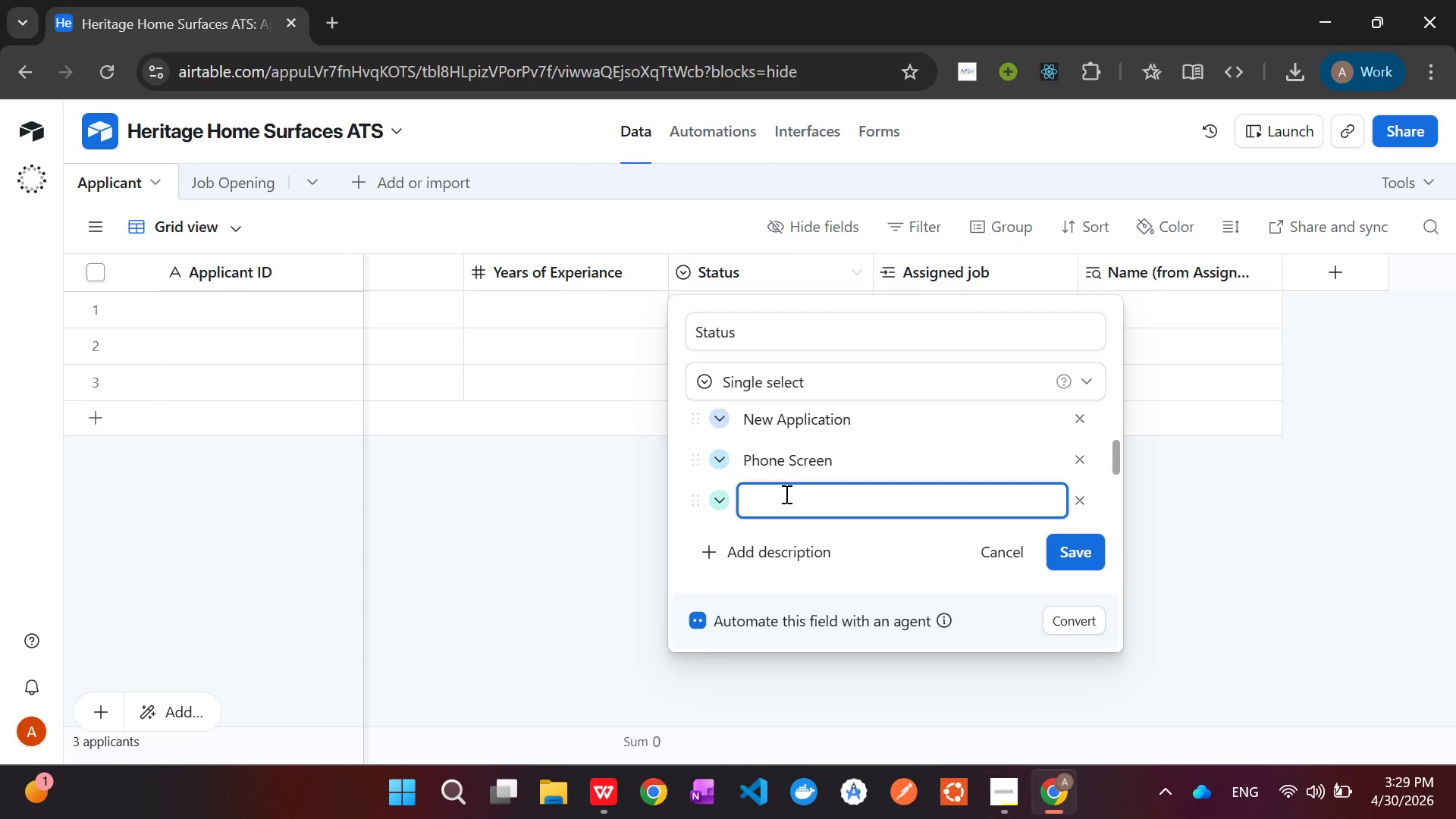 
left_click([785, 496])
 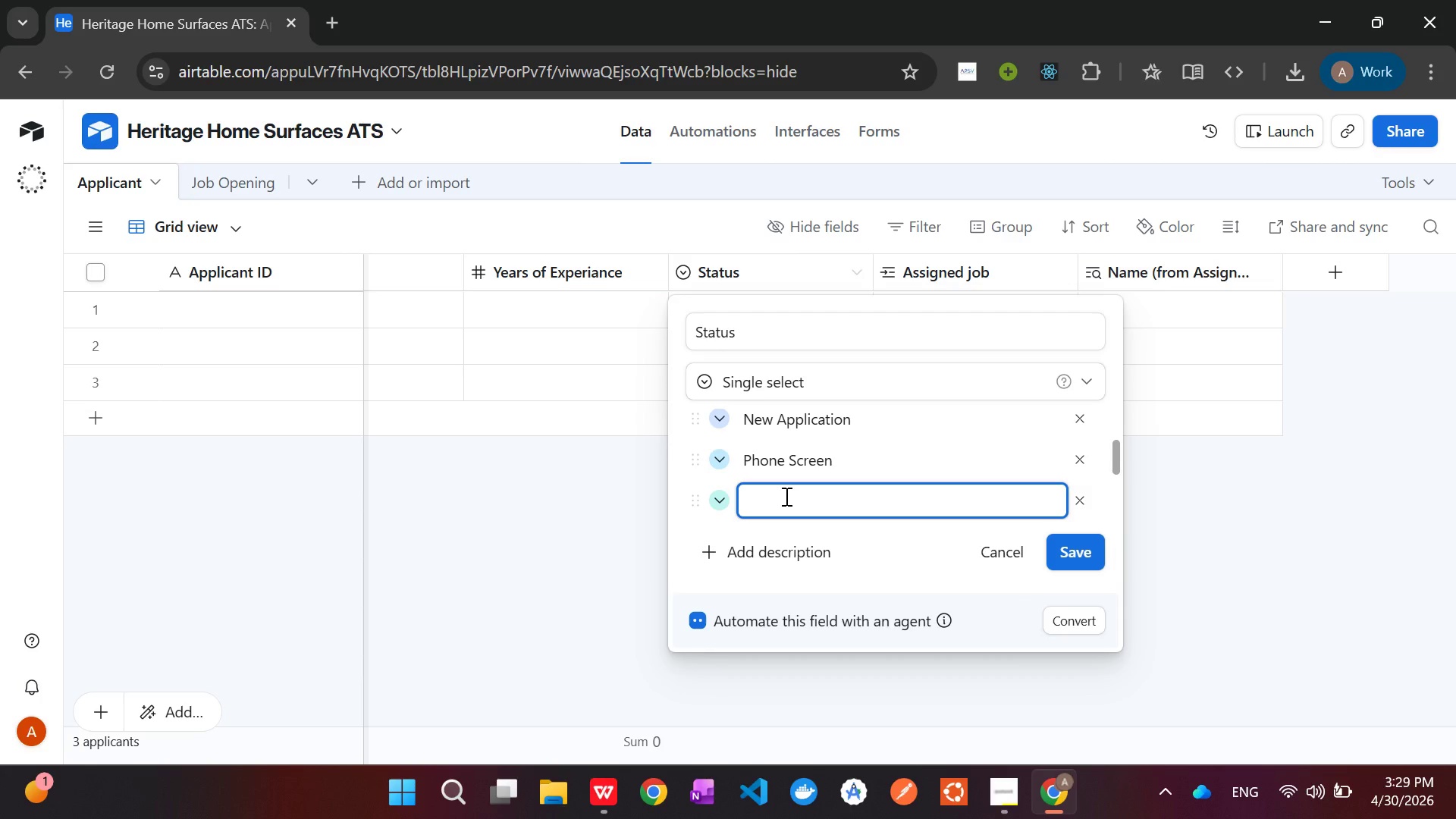 
key(Control+V)
 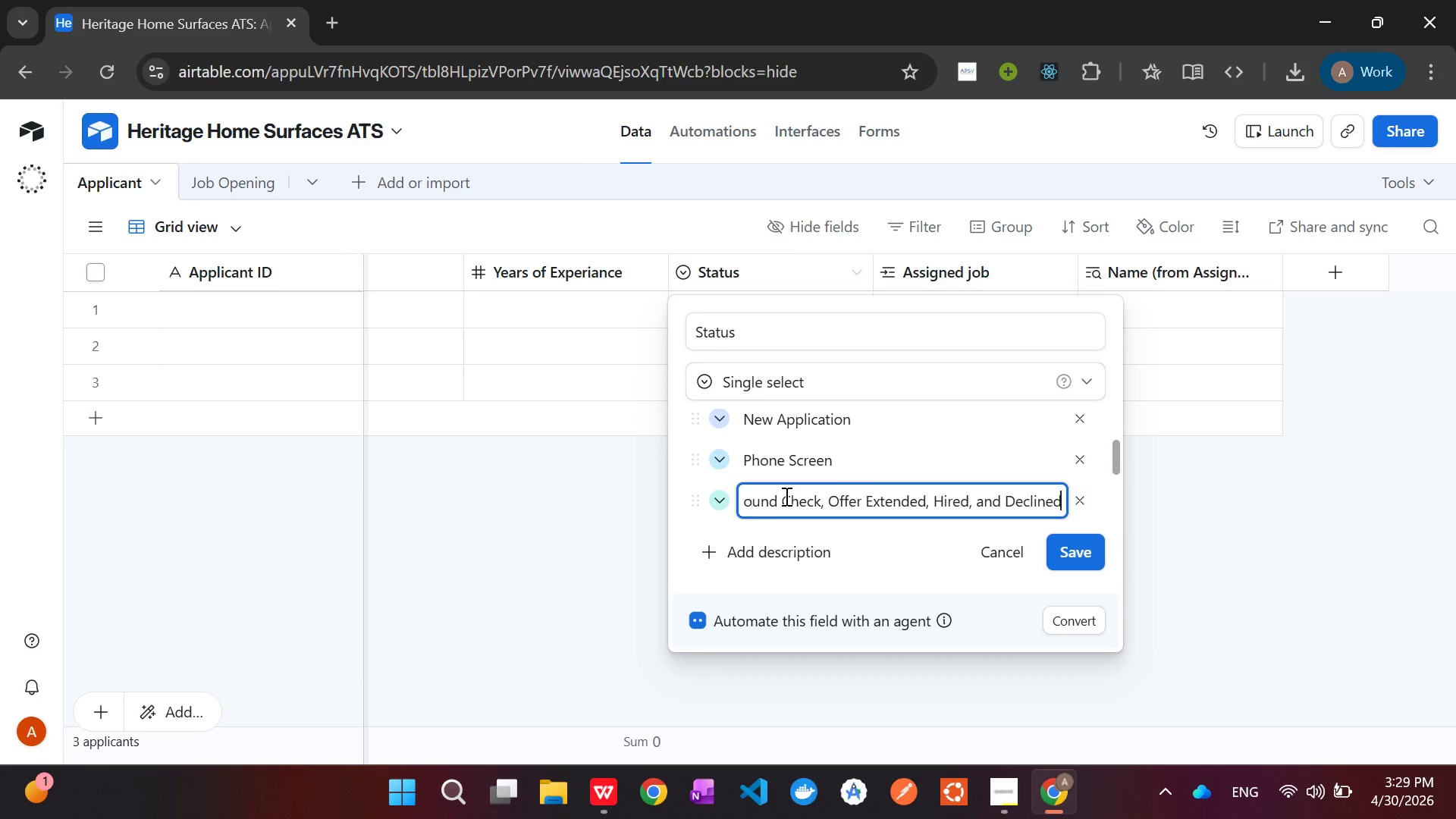 
key(Home)
 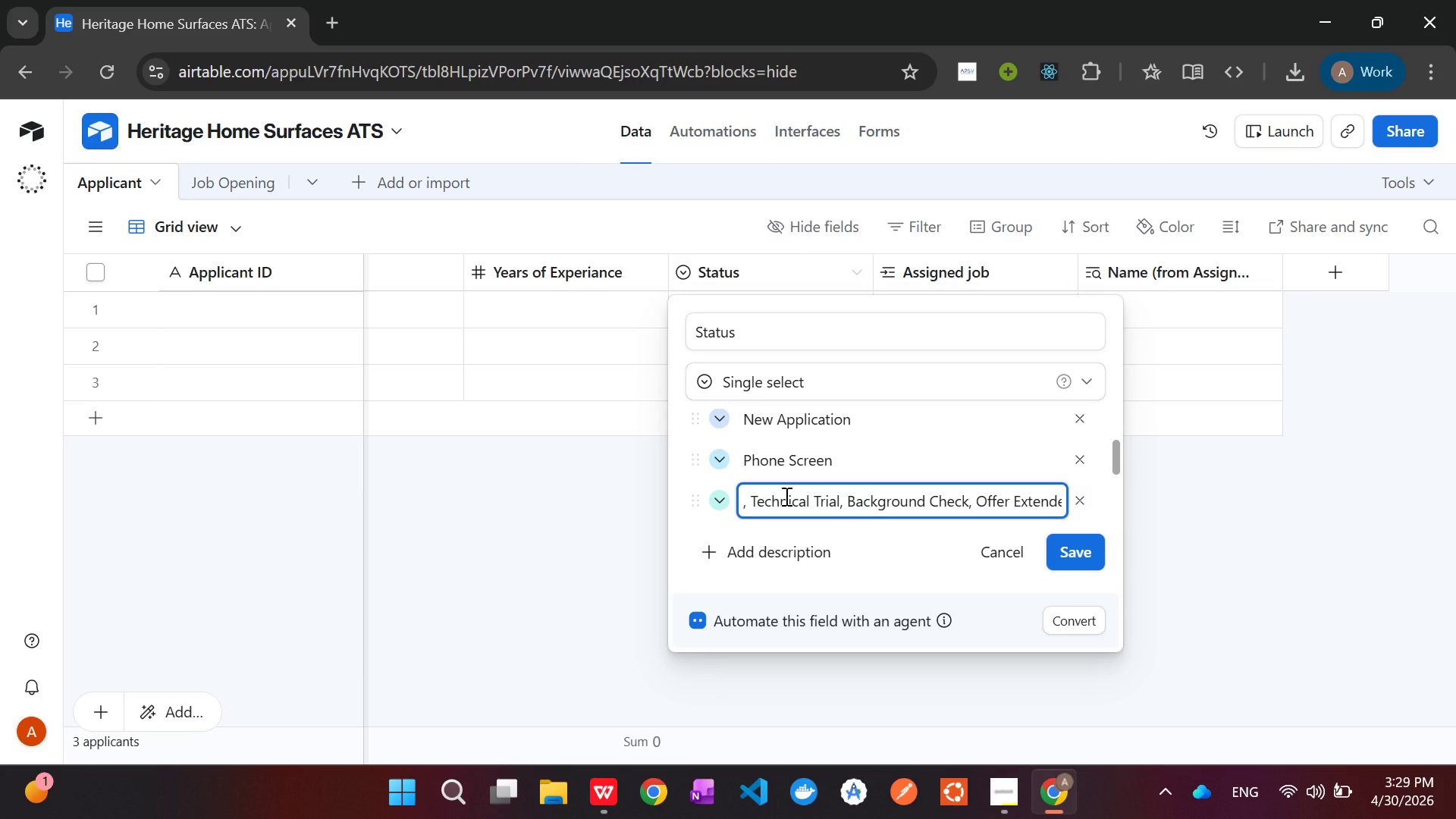 
key(ArrowRight)
 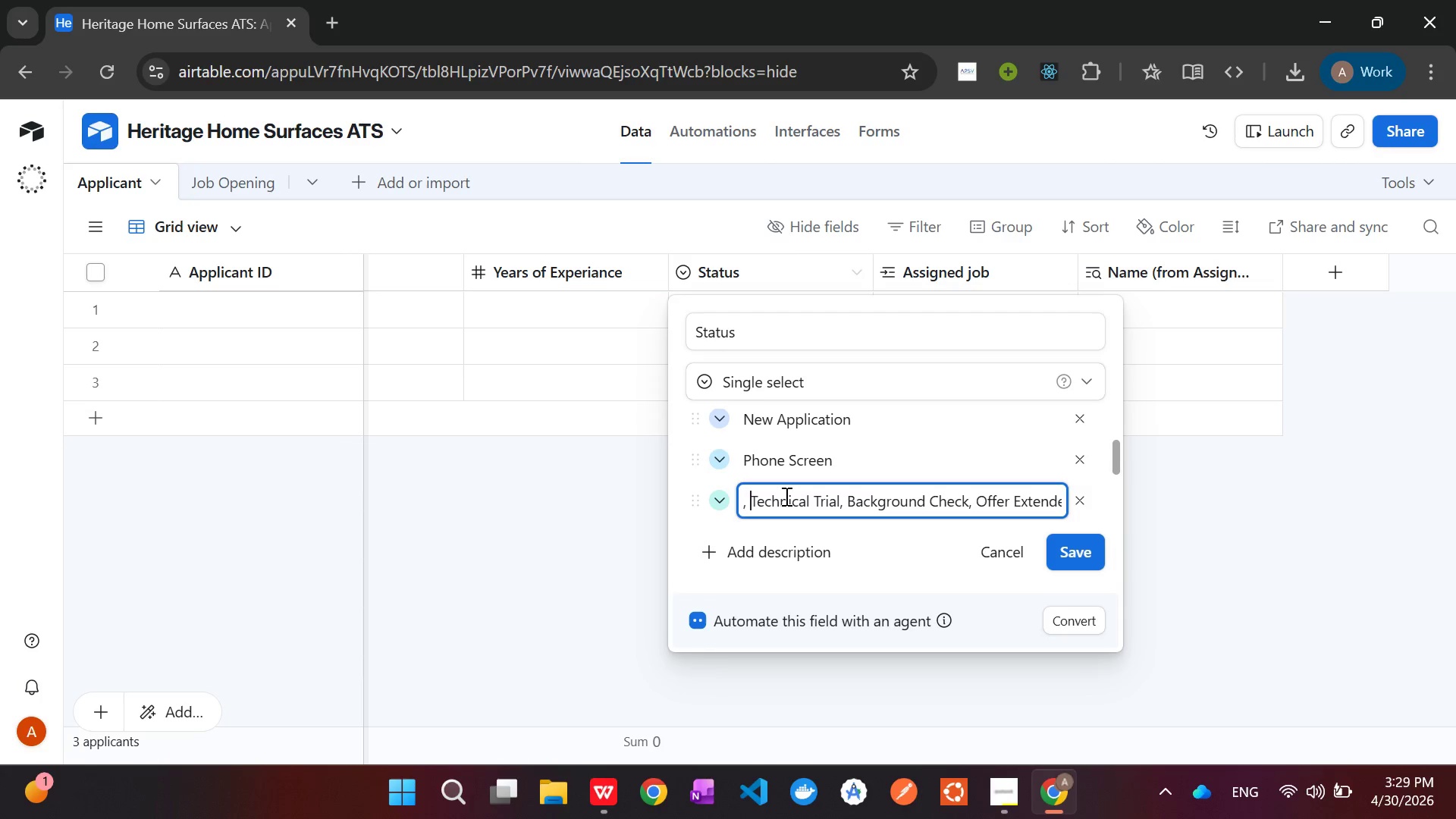 
key(ArrowRight)
 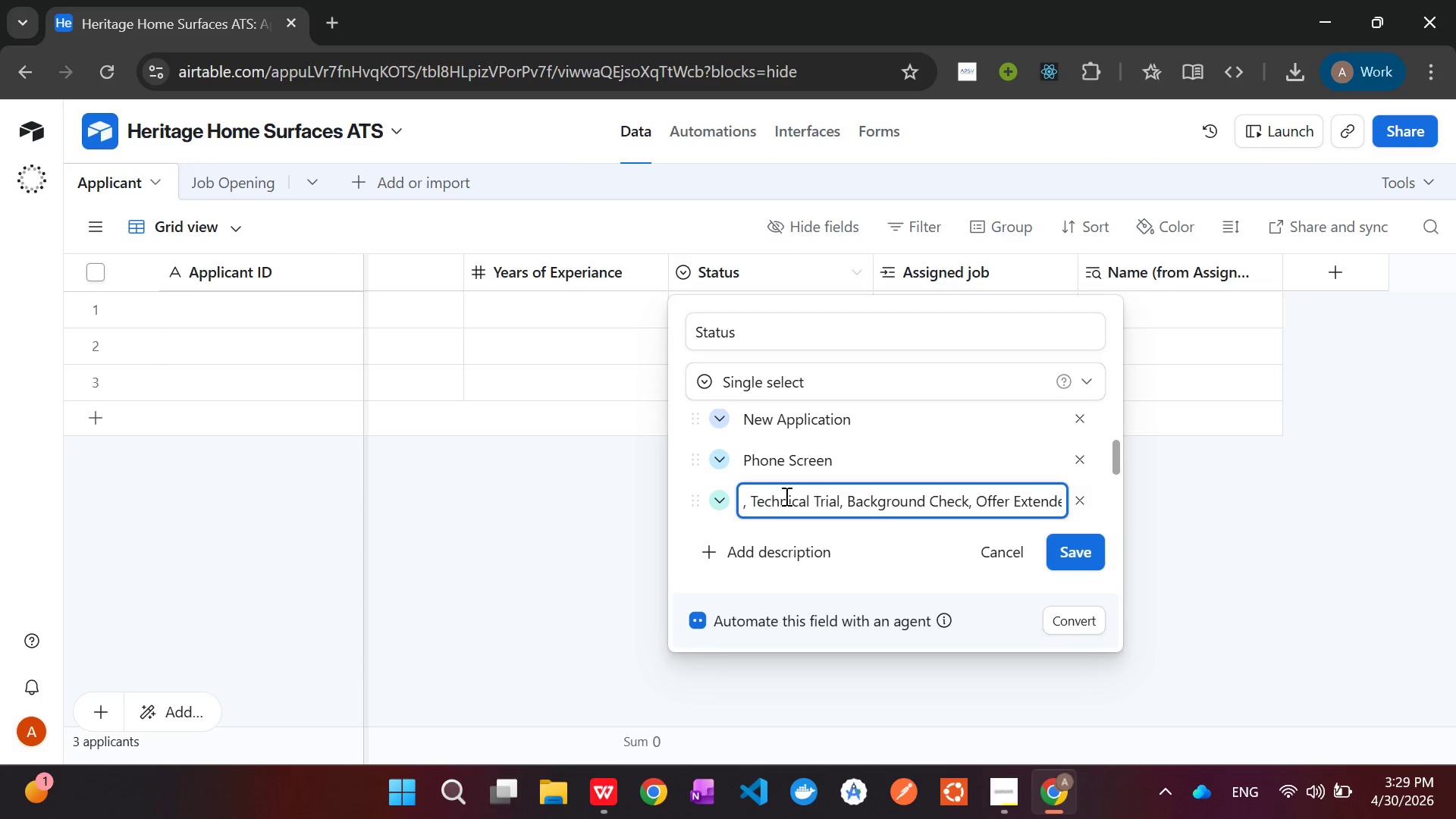 
key(Backspace)
 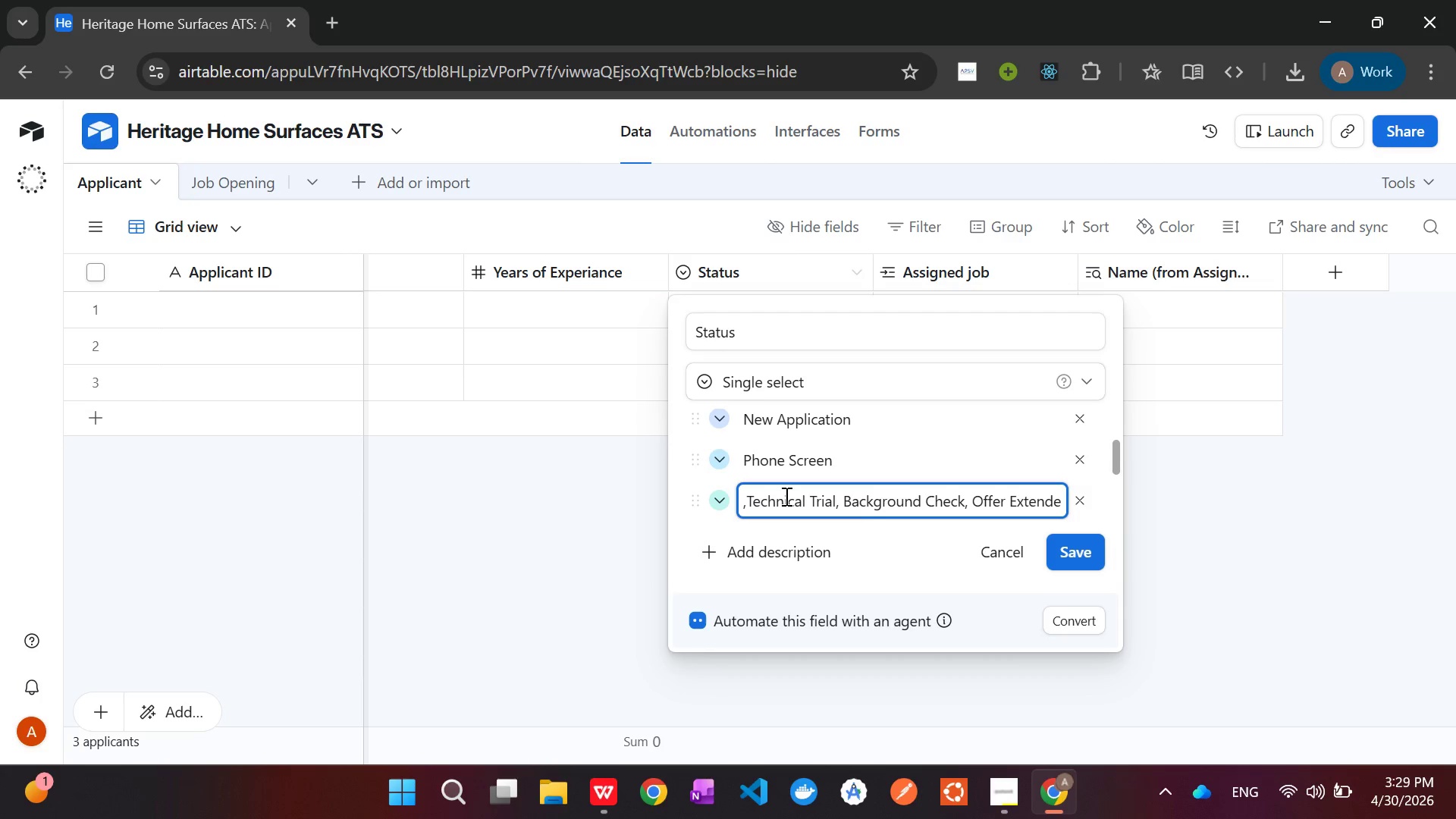 
key(Backspace)
 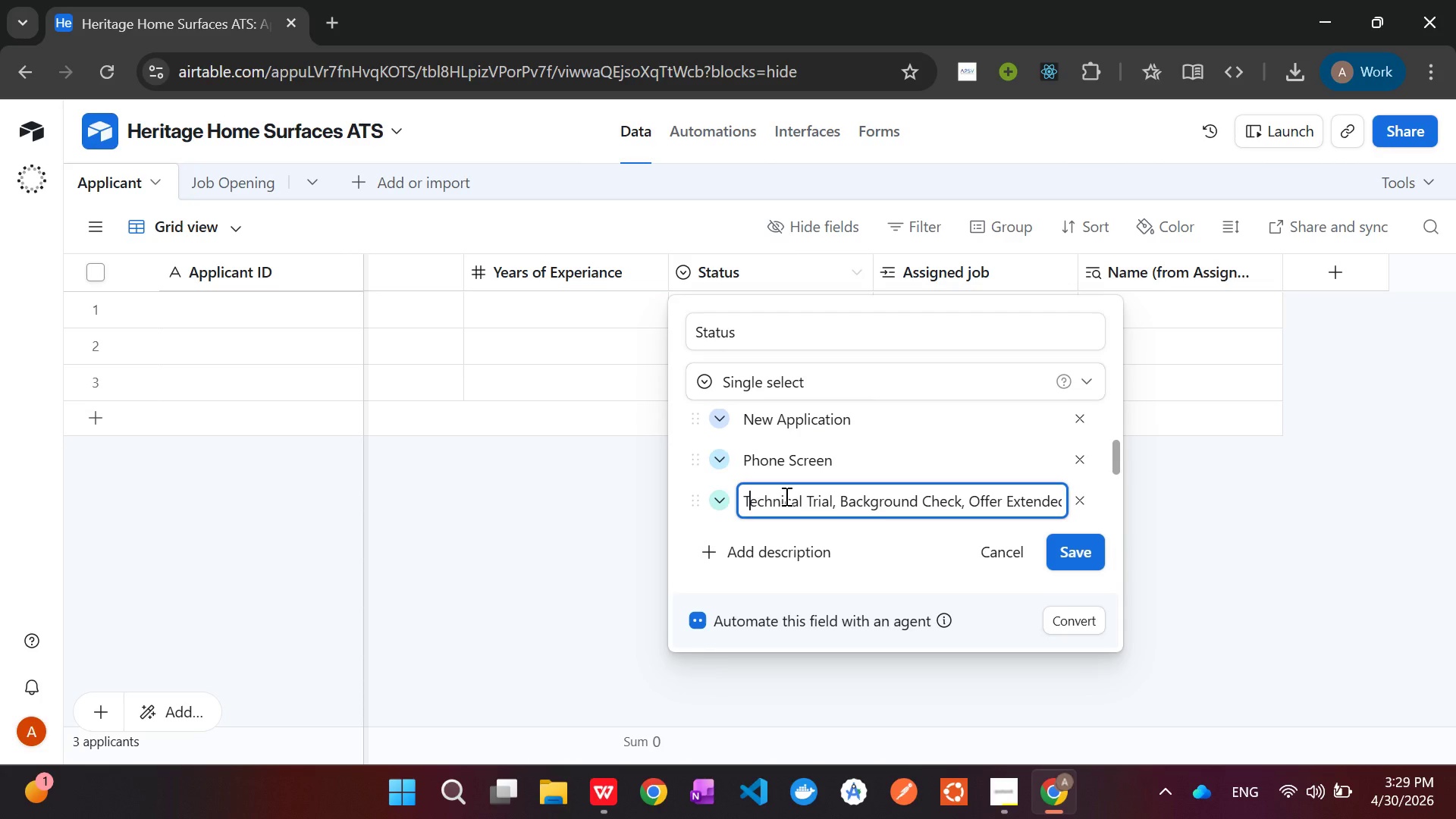 
hold_key(key=ArrowRight, duration=0.66)
 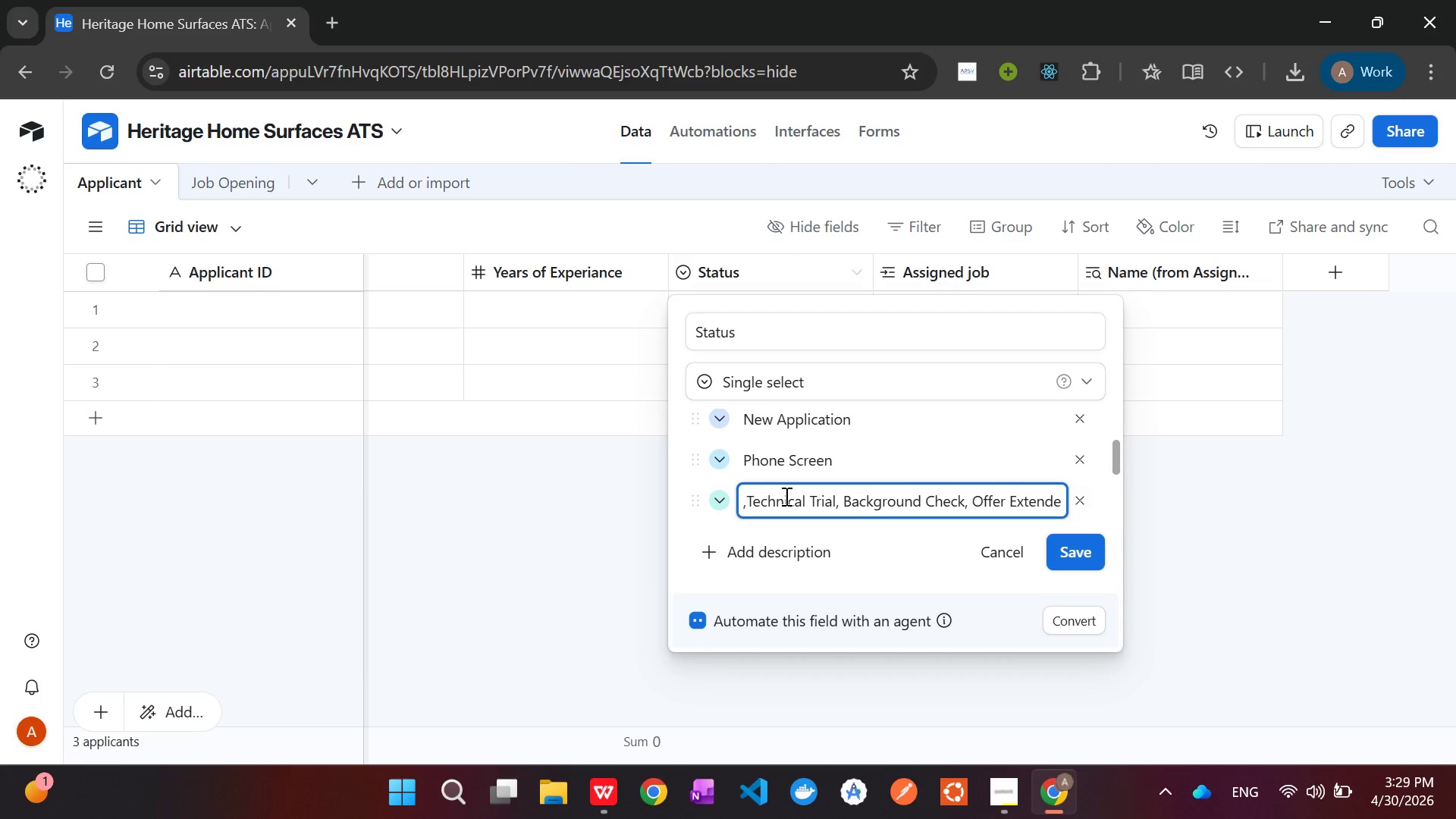 
key(ArrowRight)
 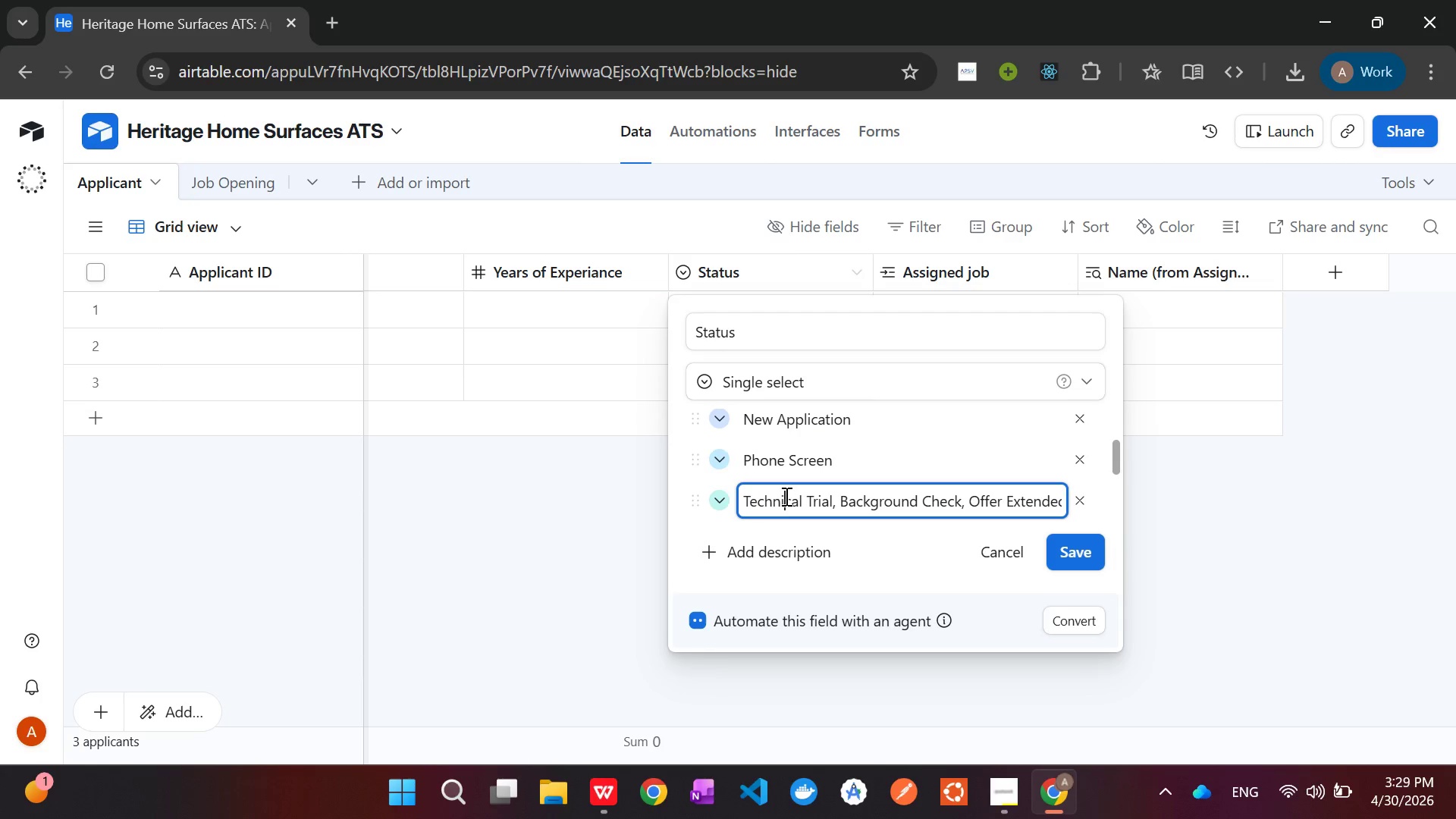 
key(ArrowRight)
 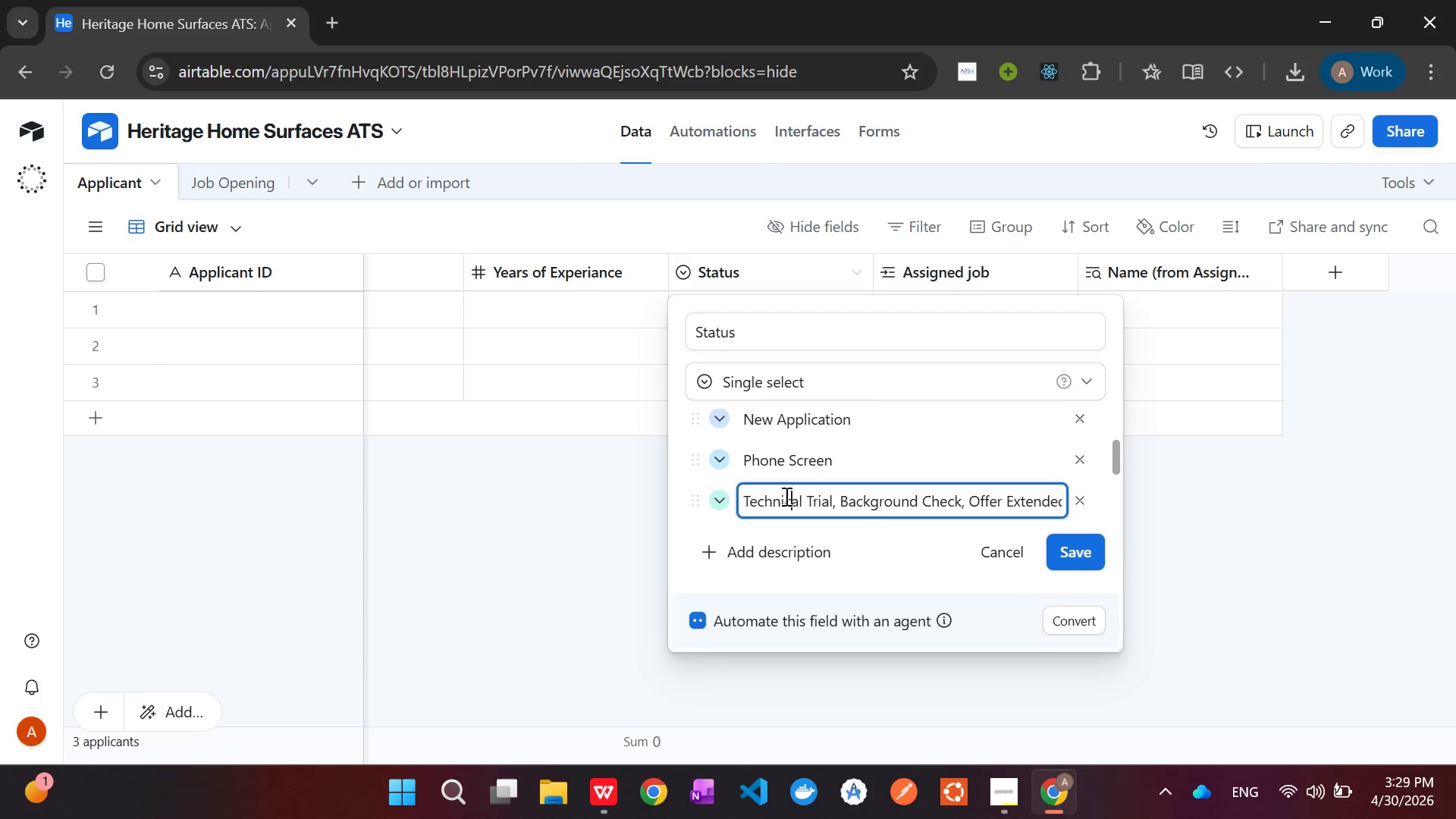 
key(ArrowRight)
 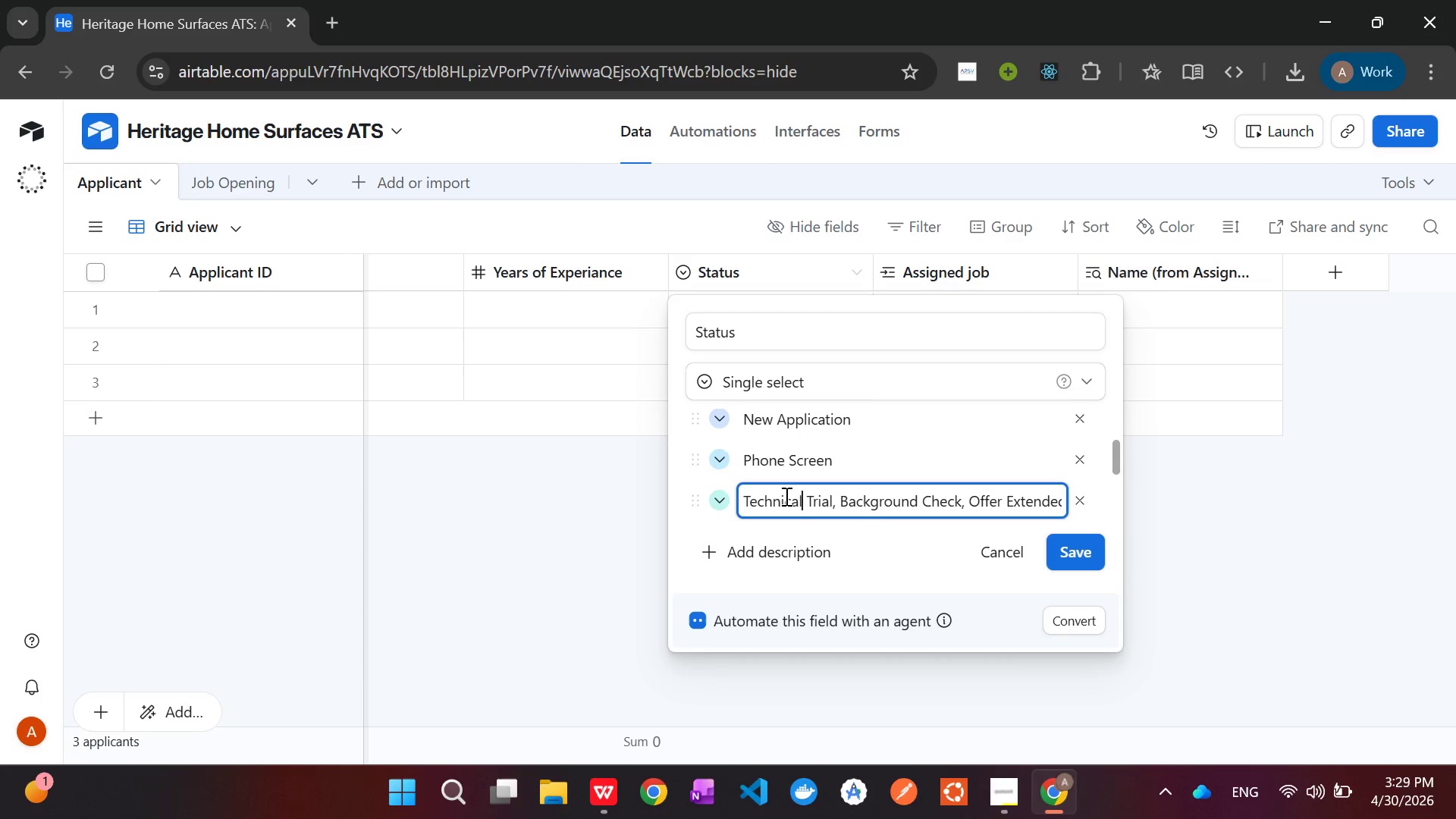 
key(ArrowRight)
 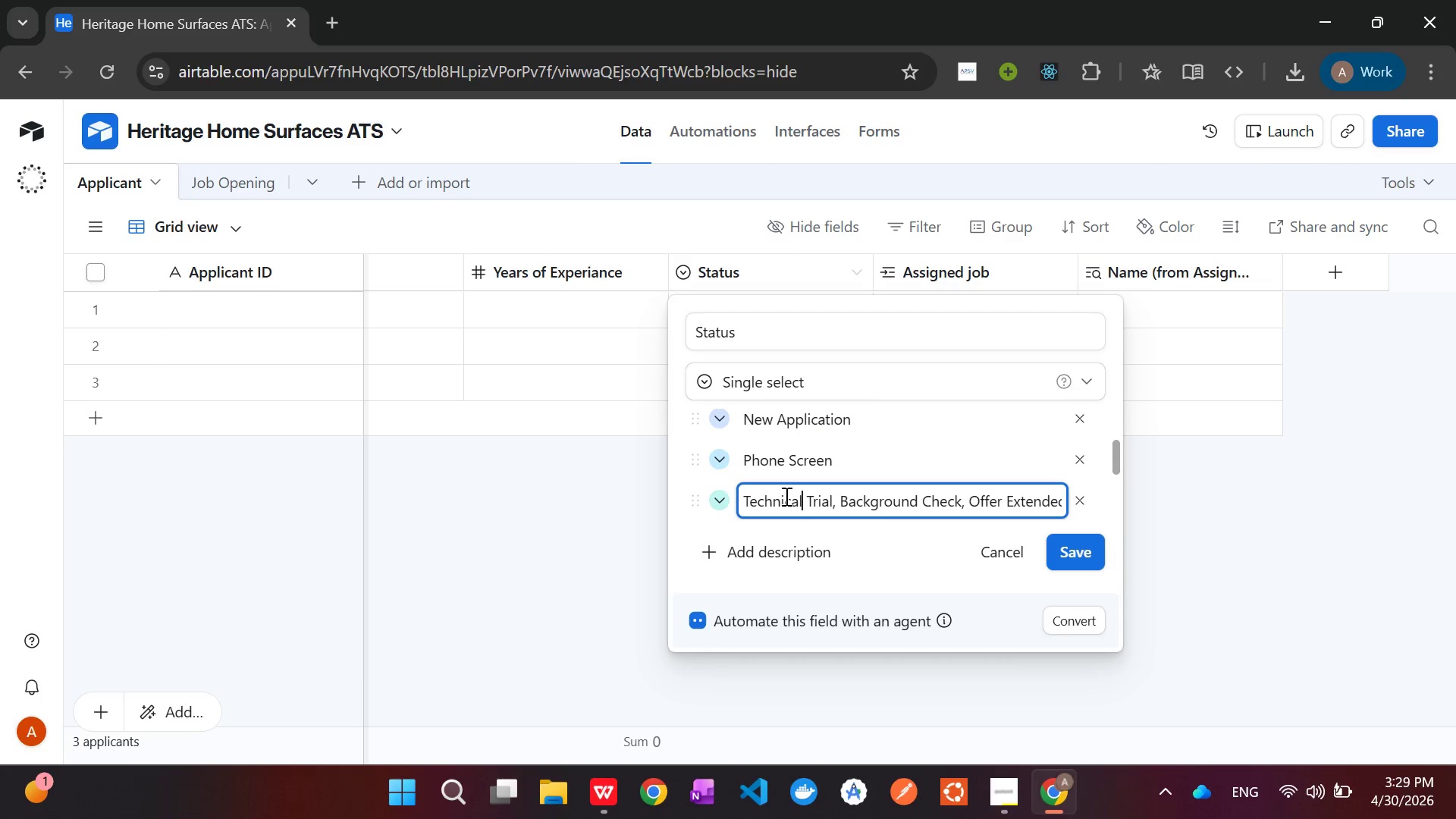 
key(ArrowRight)
 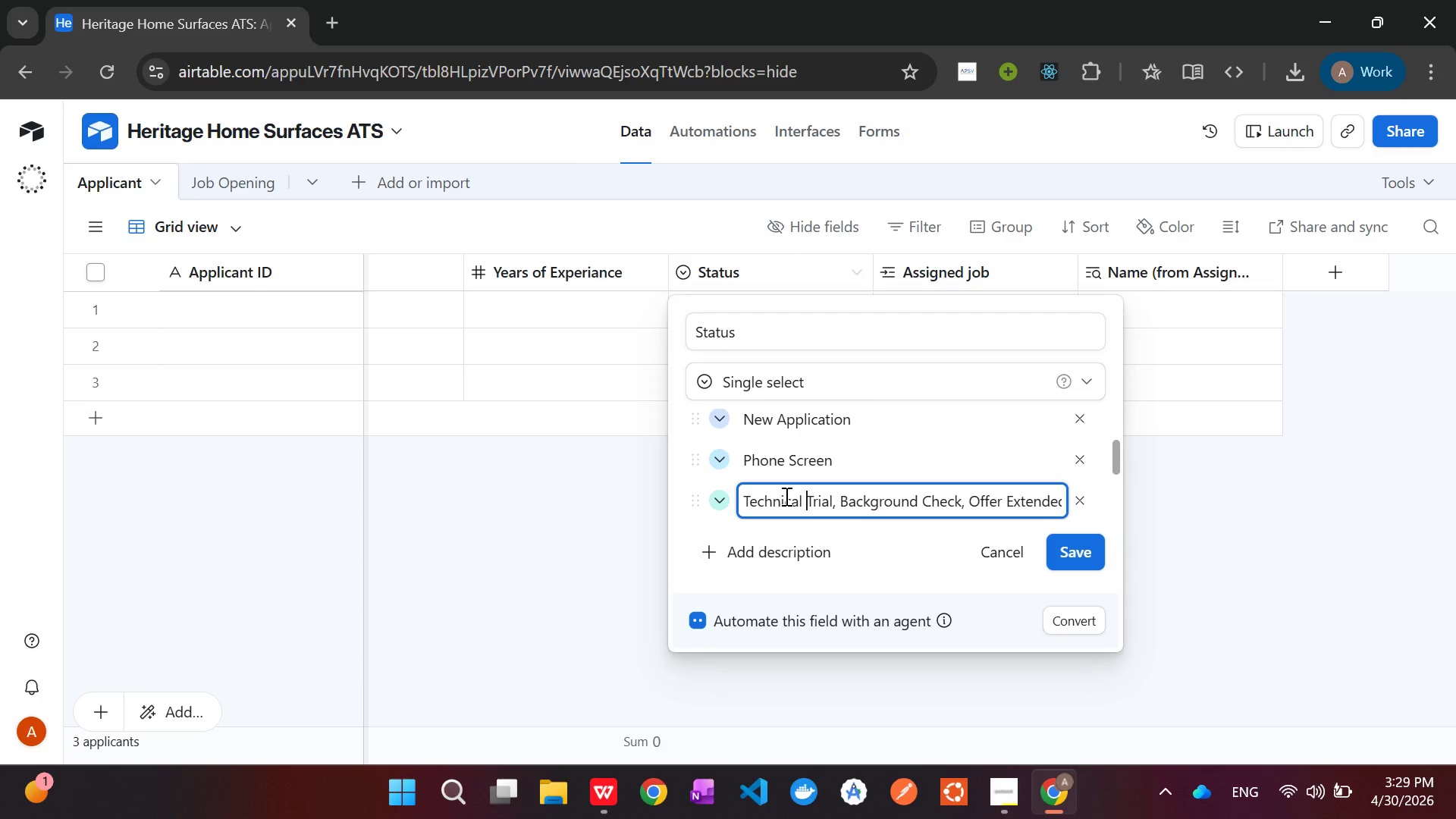 
key(ArrowRight)
 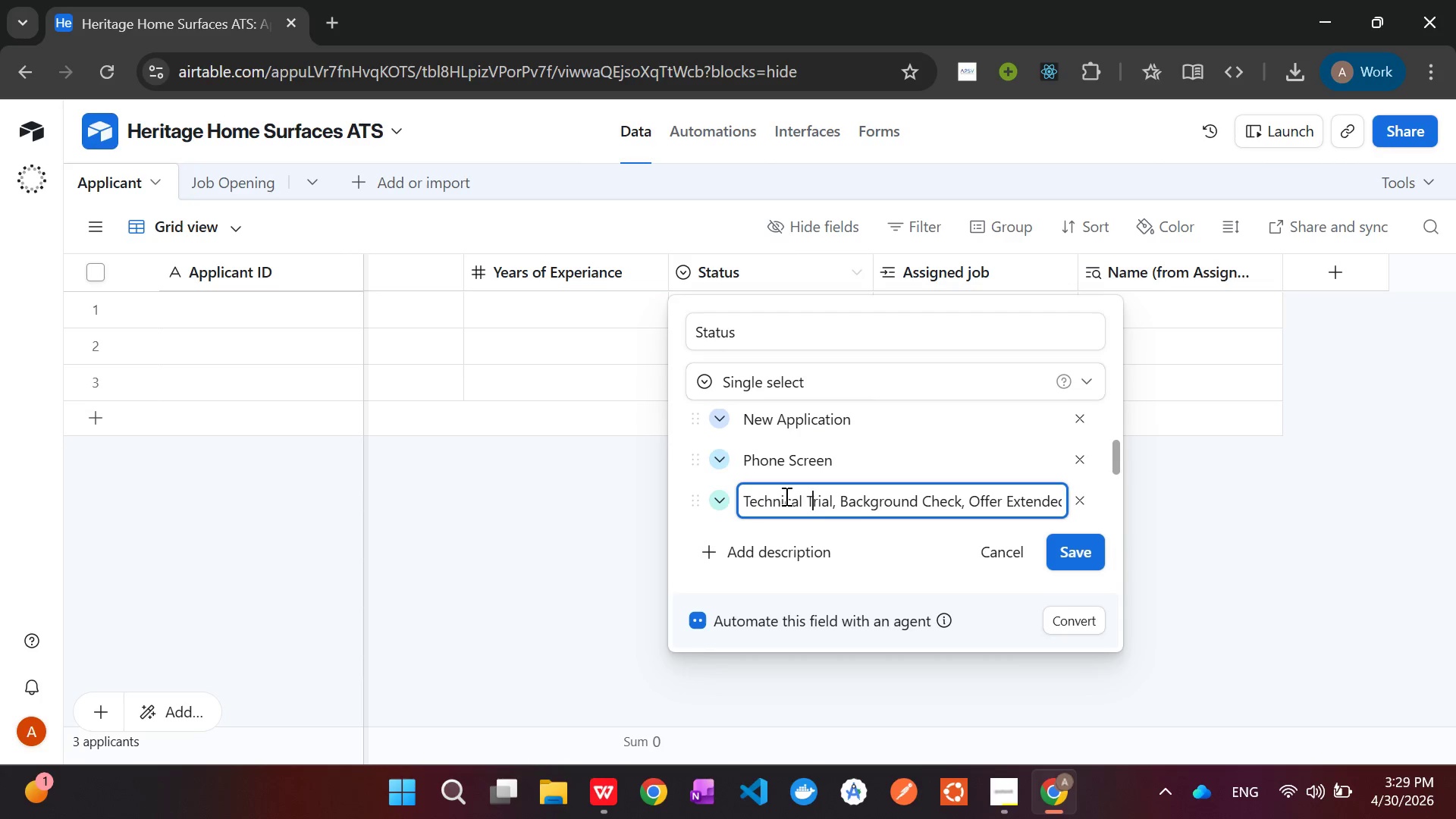 
key(ArrowRight)
 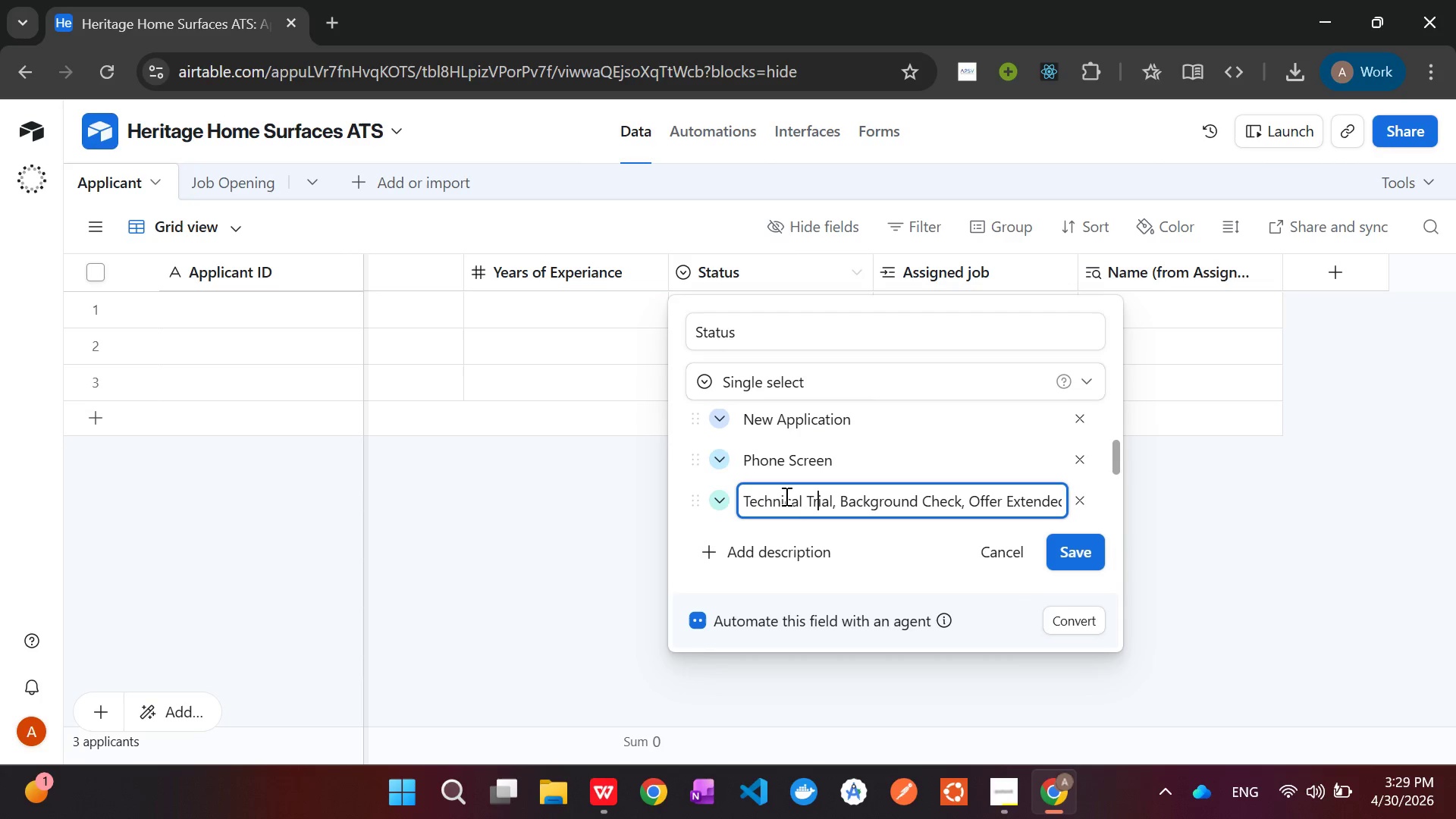 
key(ArrowRight)
 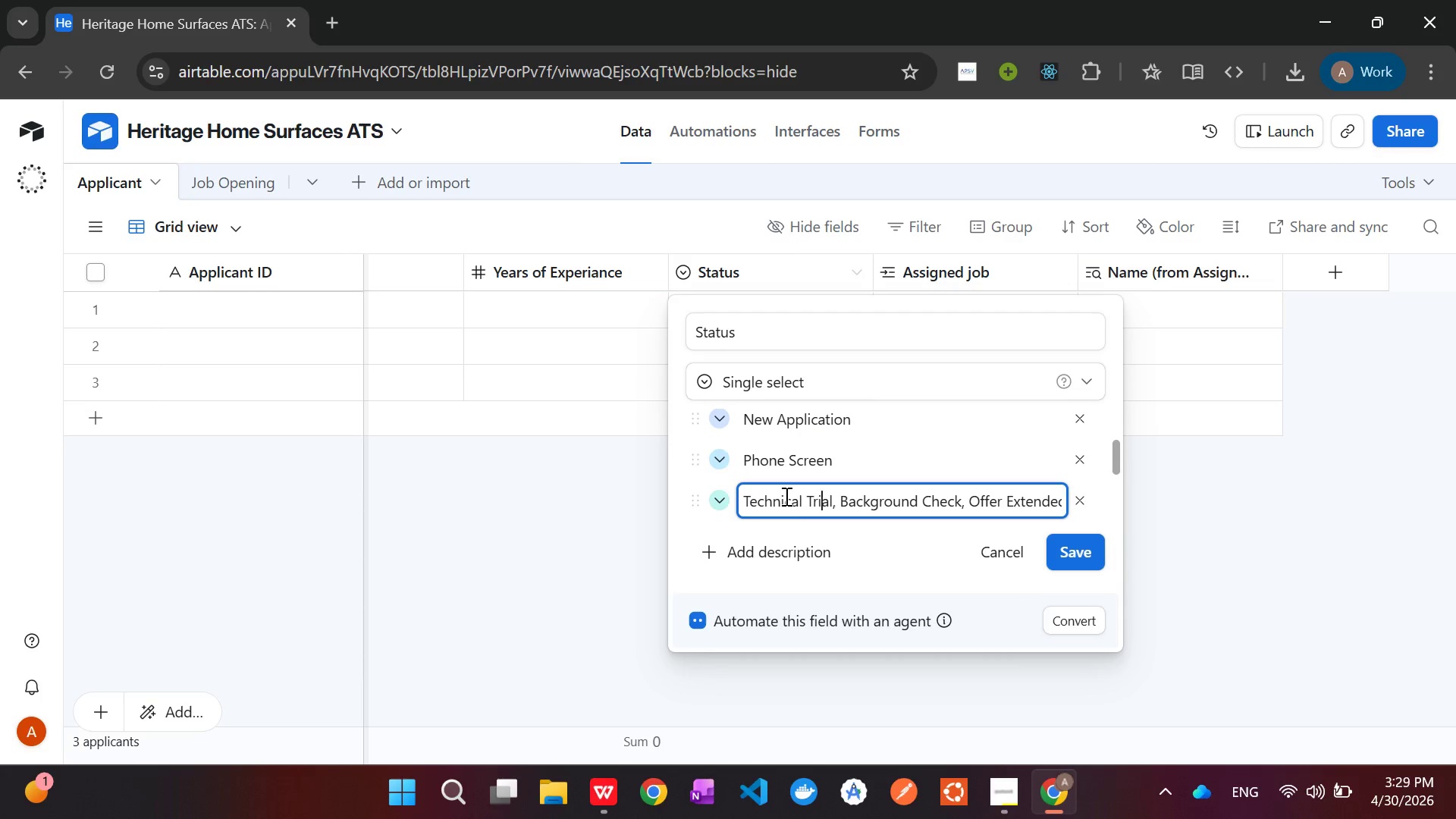 
key(ArrowRight)
 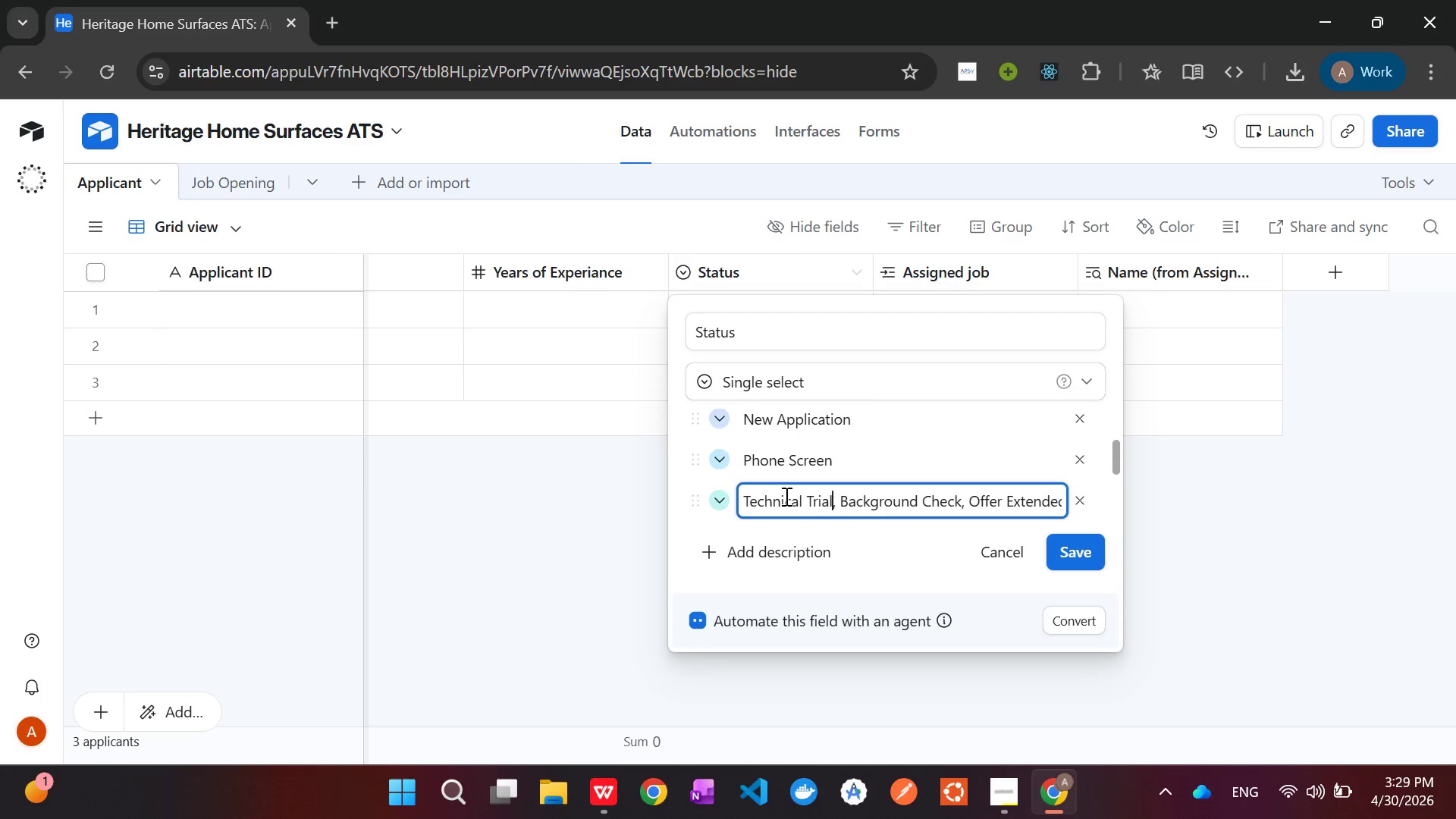 
key(ArrowRight)
 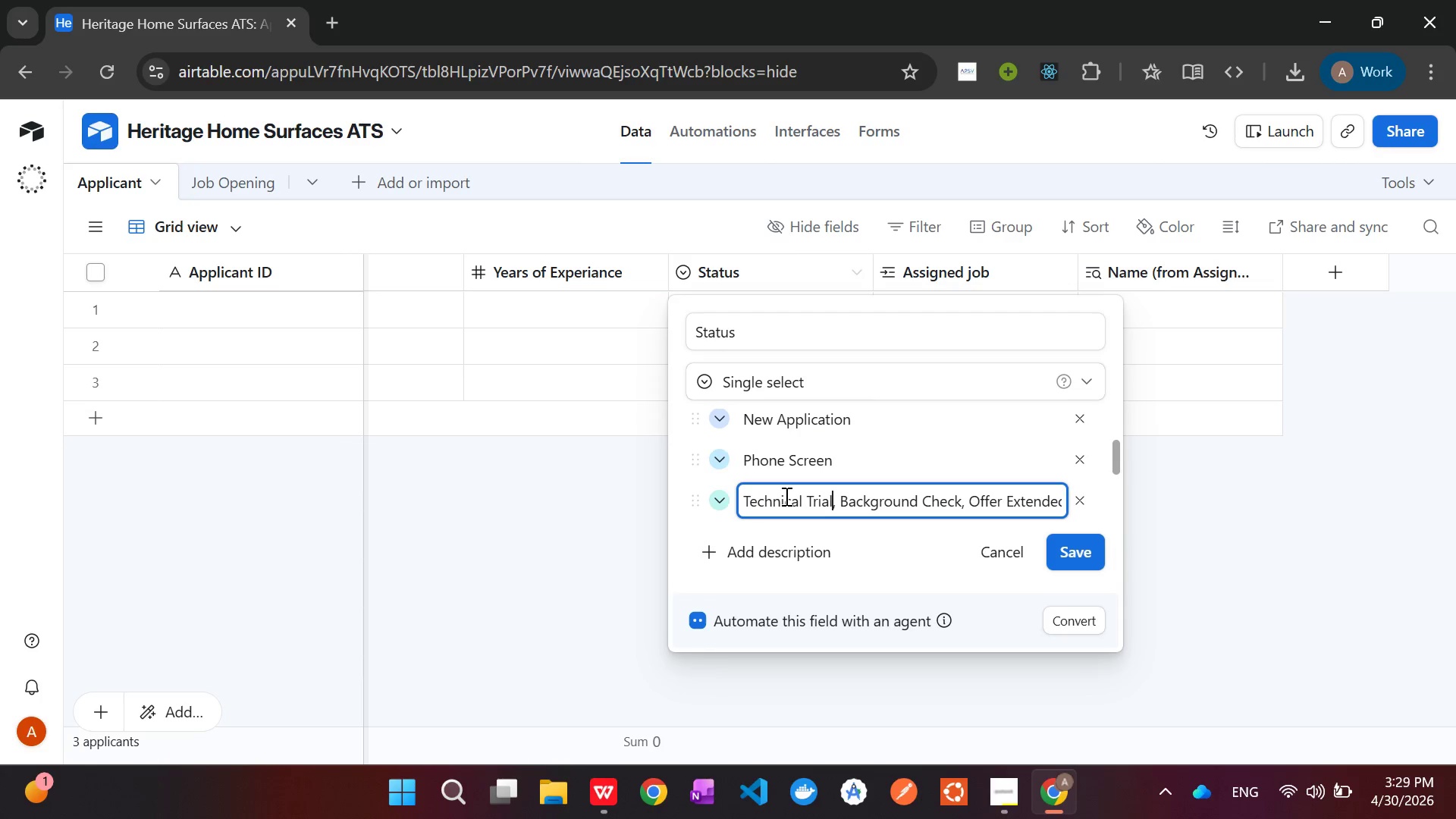 
key(Shift+End)
 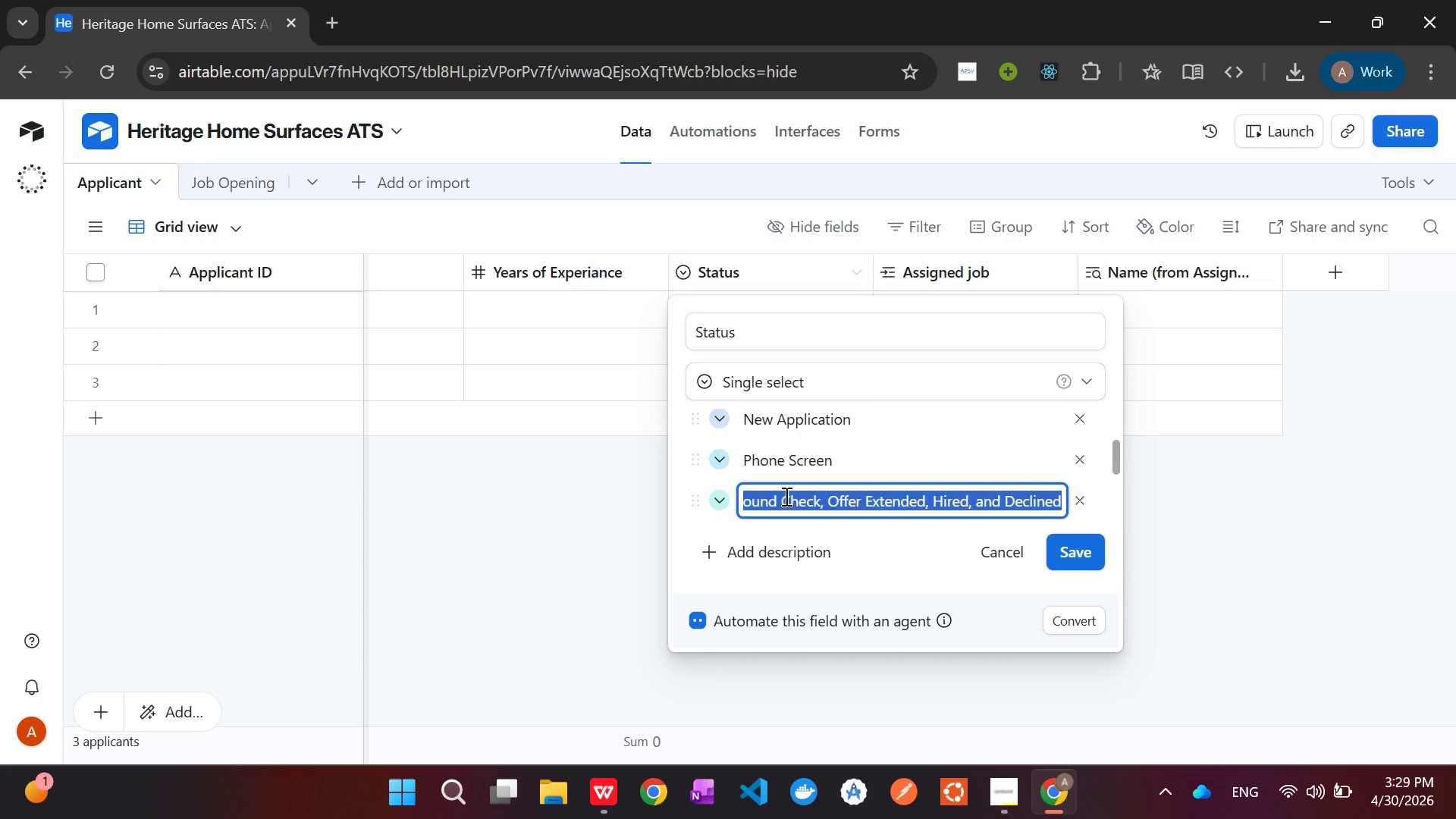 
key(Control+X)
 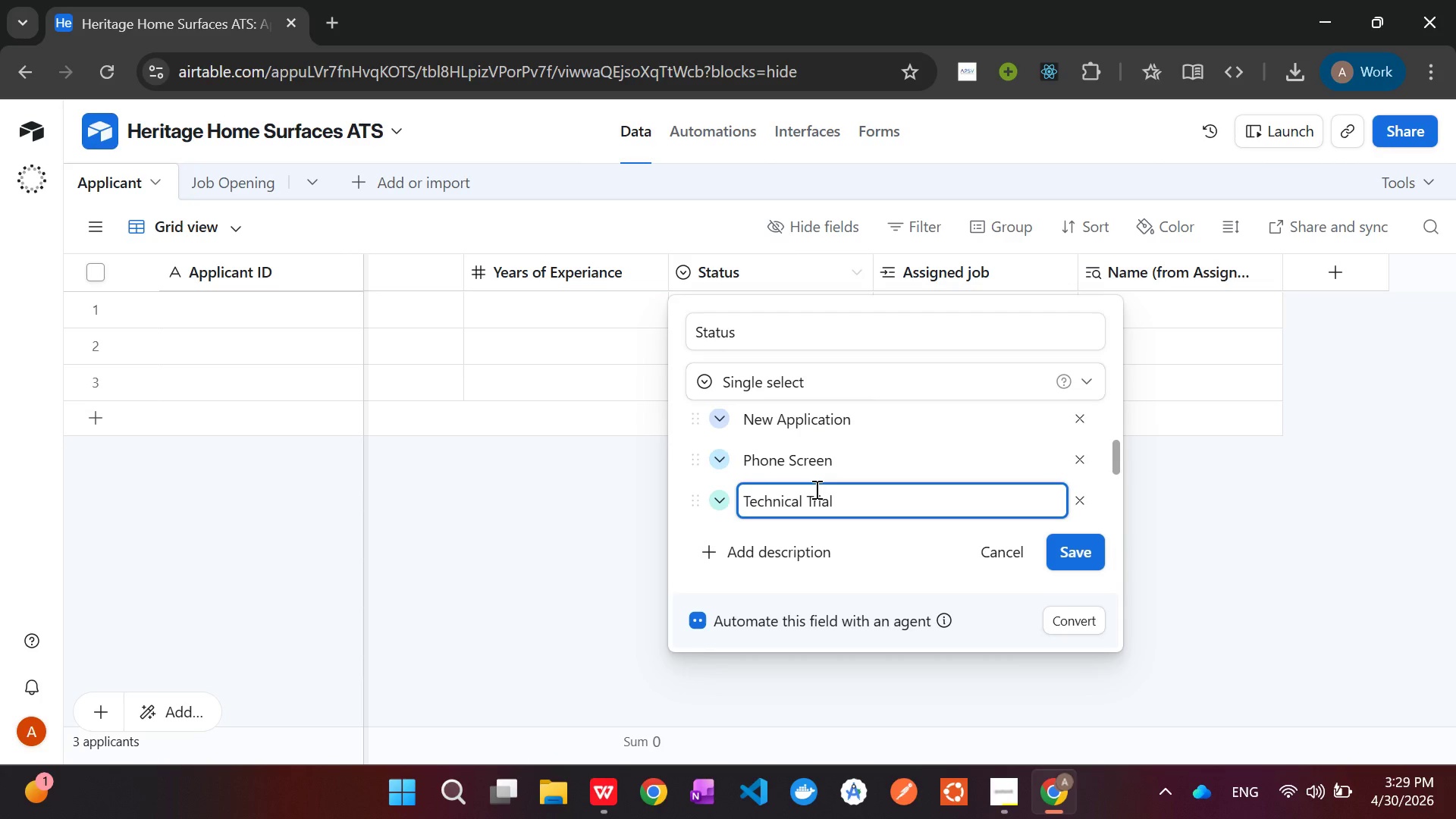 
left_click([795, 489])
 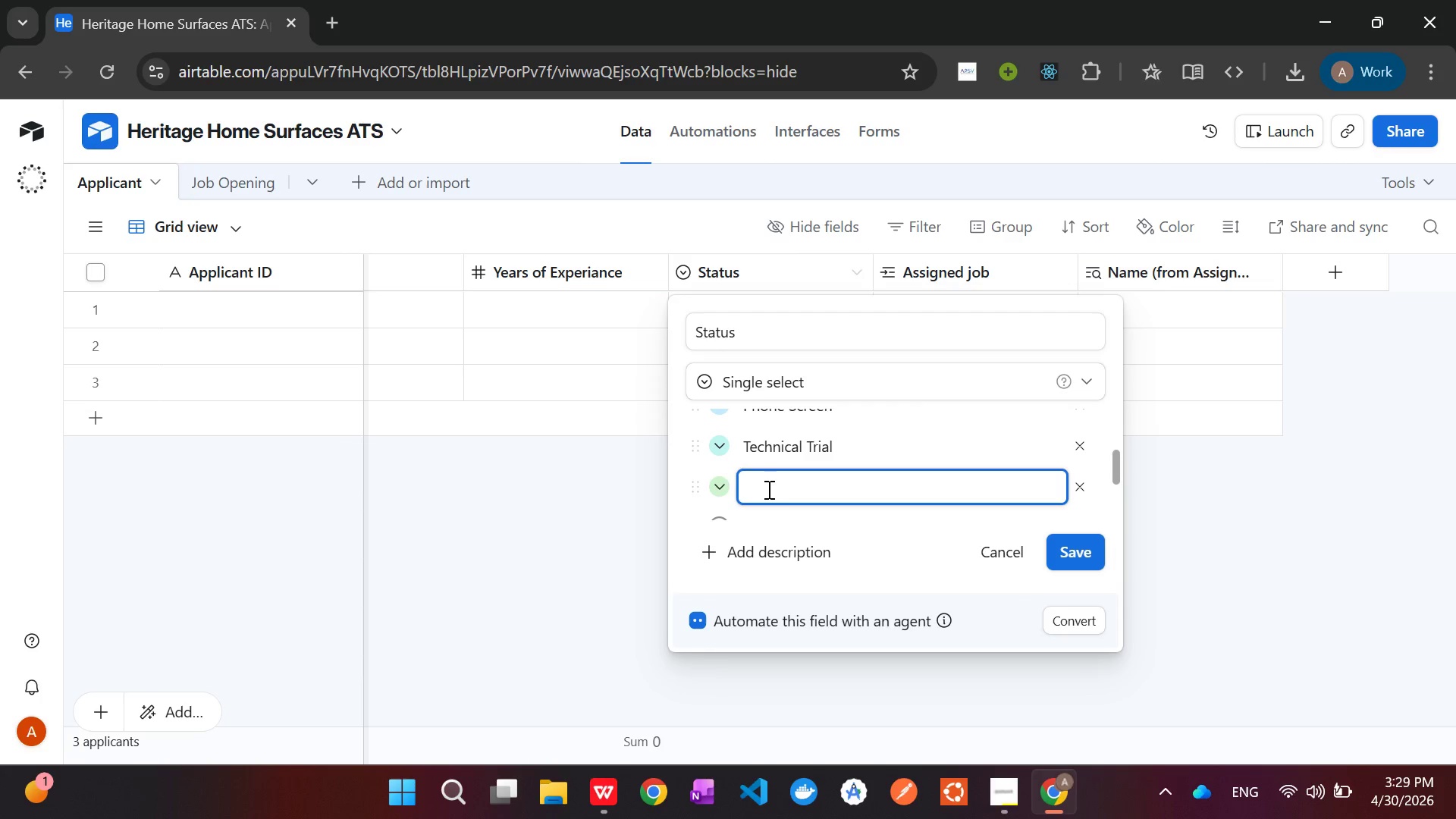 
left_click([767, 489])
 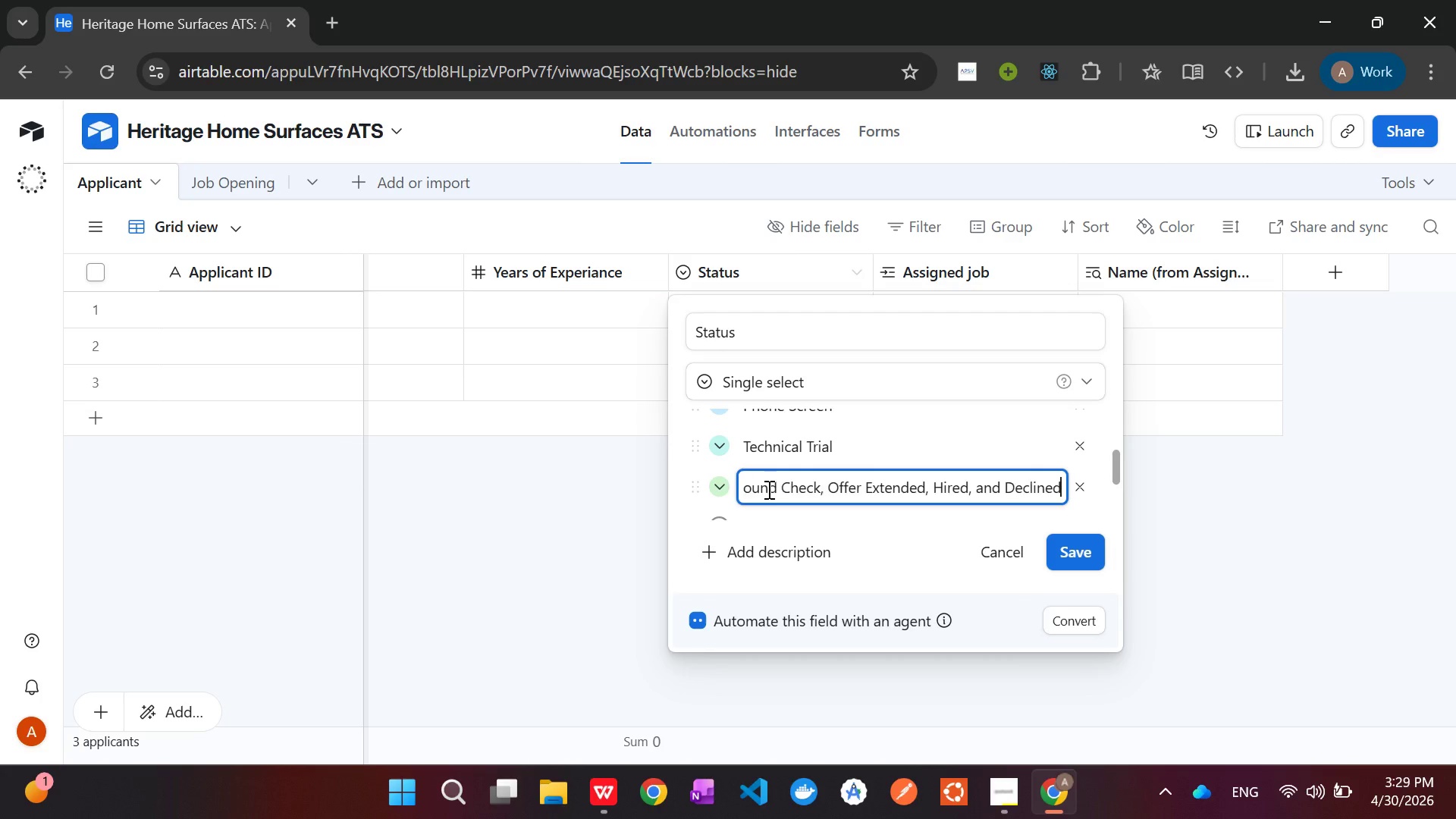 
key(Control+V)
 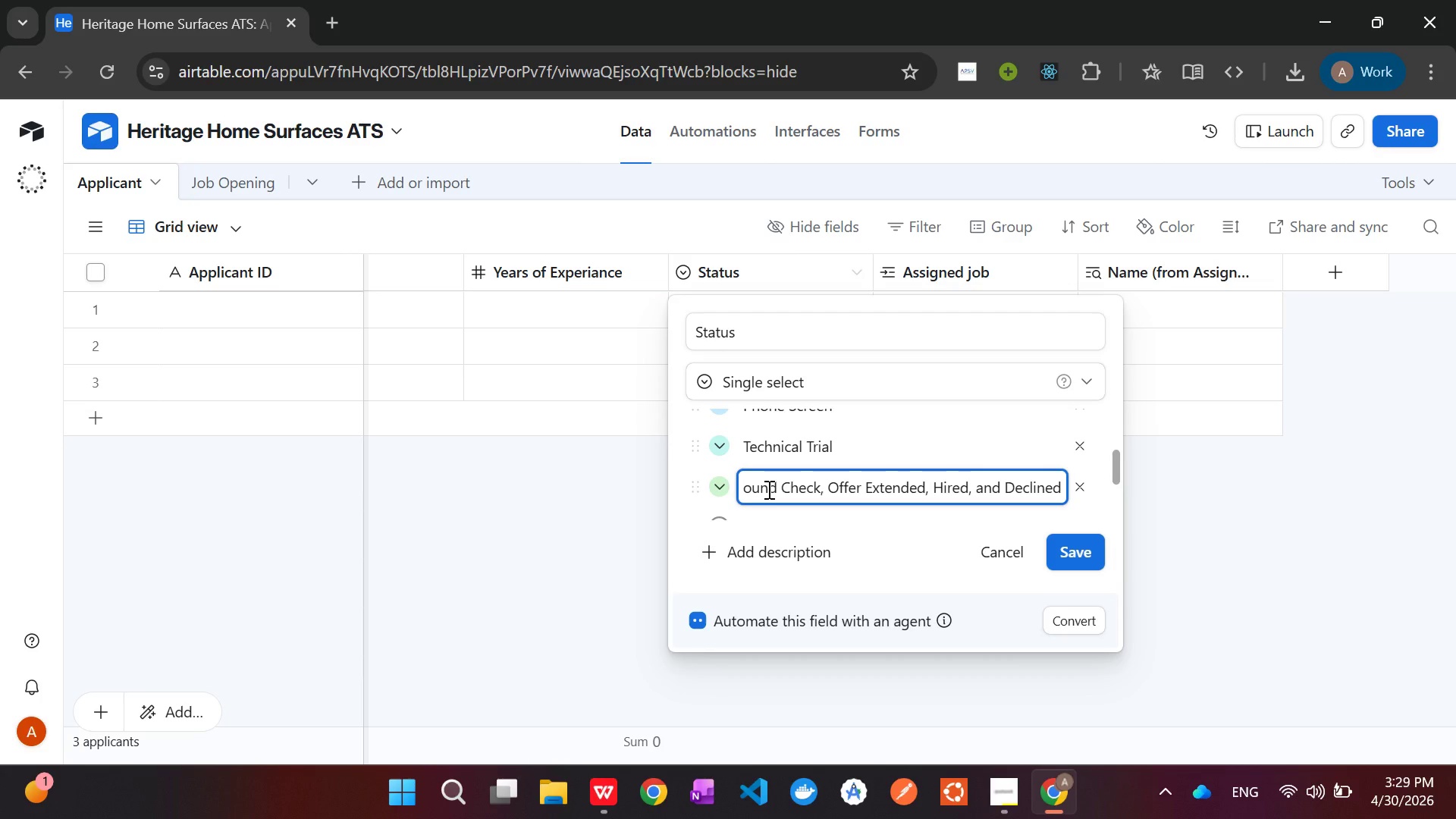 
key(Home)
 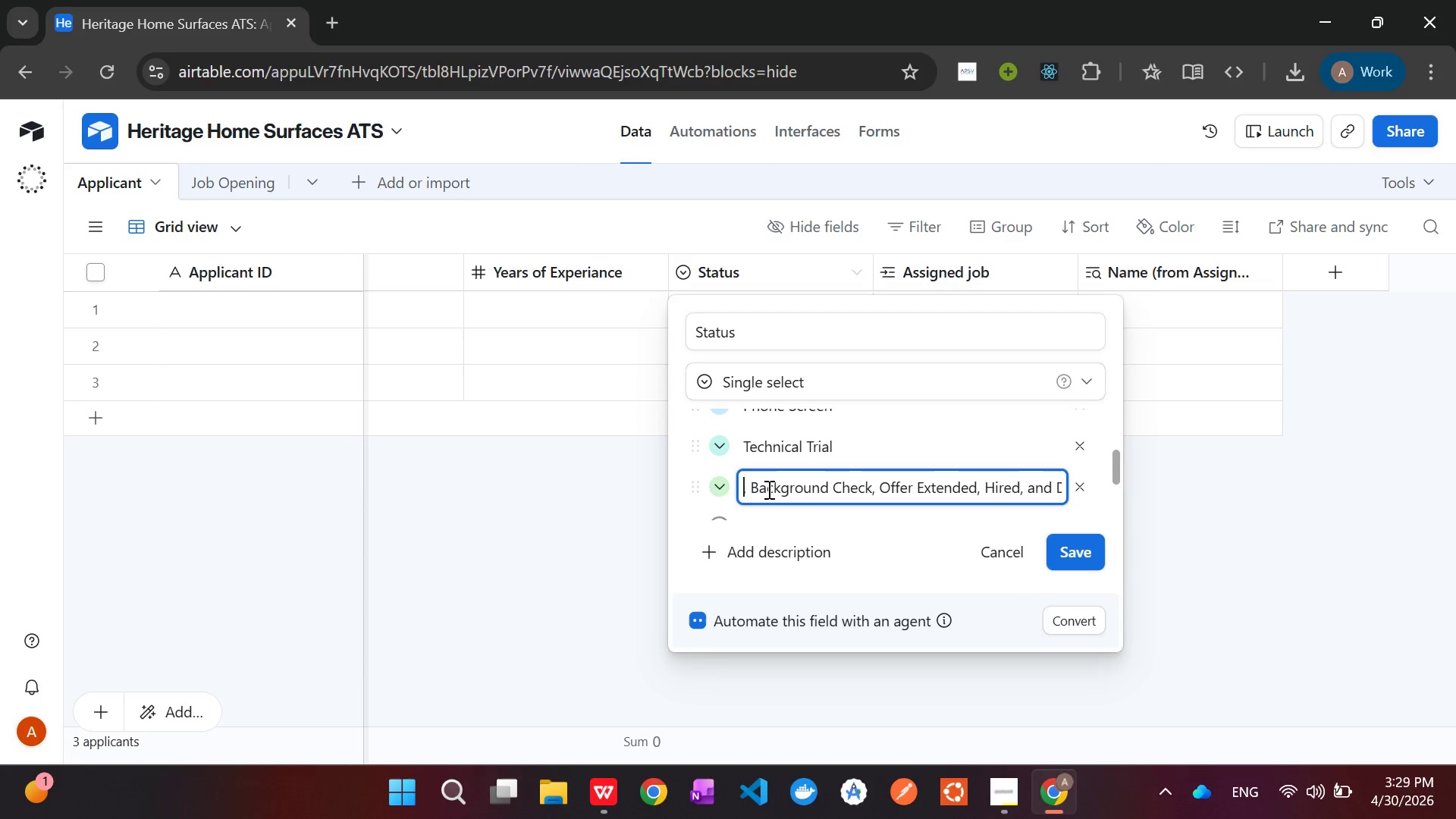 
key(ArrowRight)
 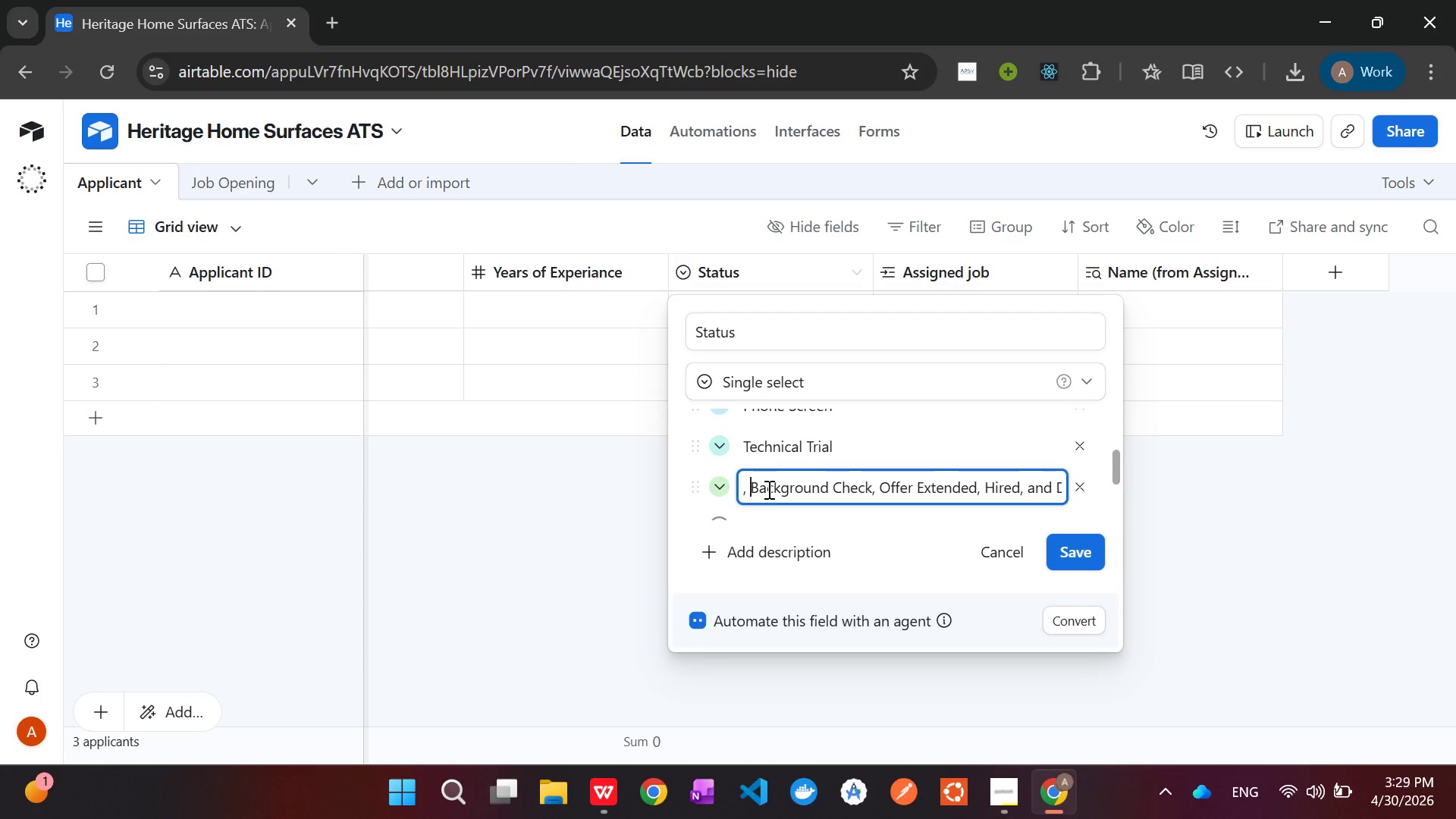 
key(ArrowRight)
 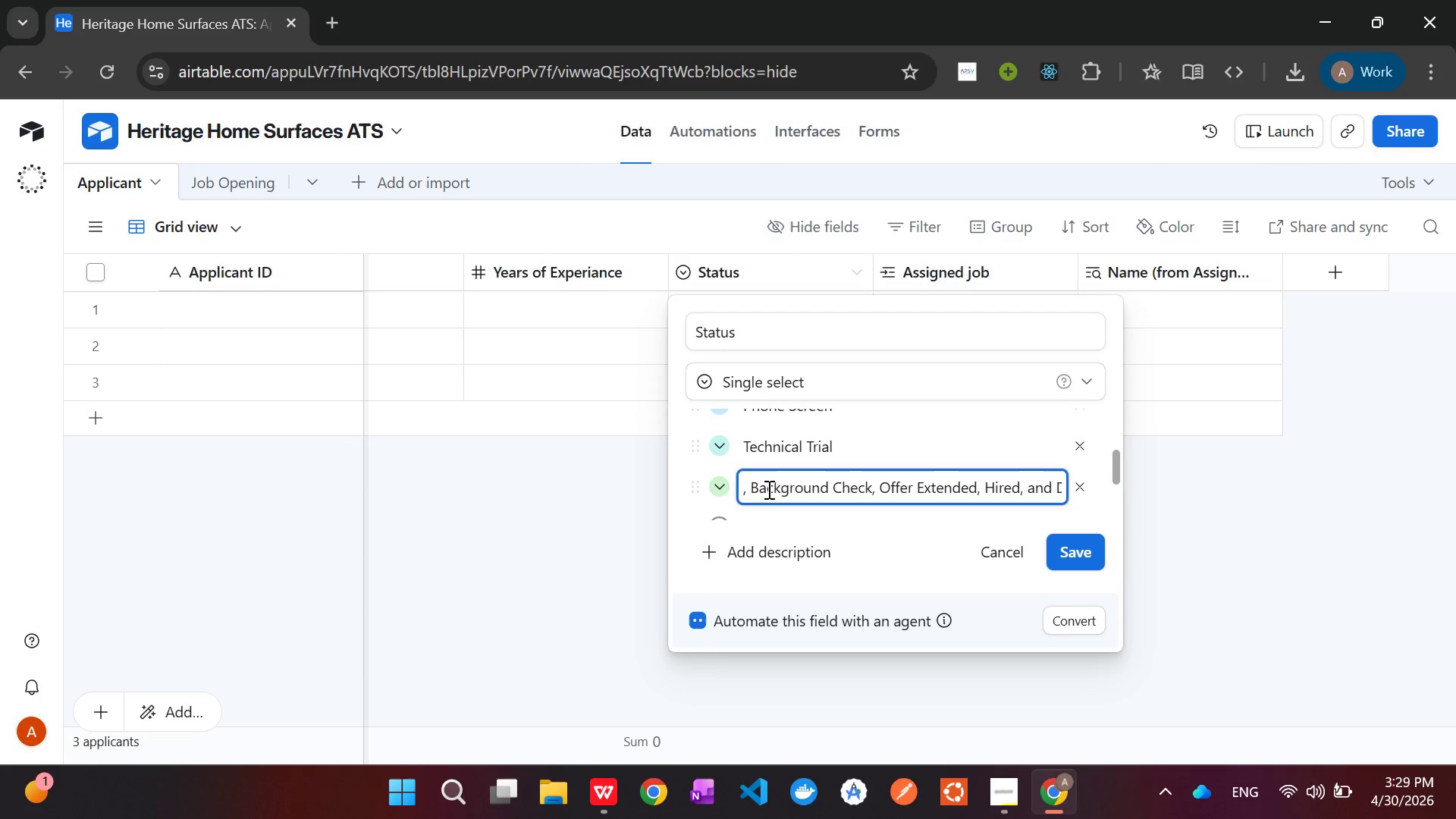 
key(Backspace)
 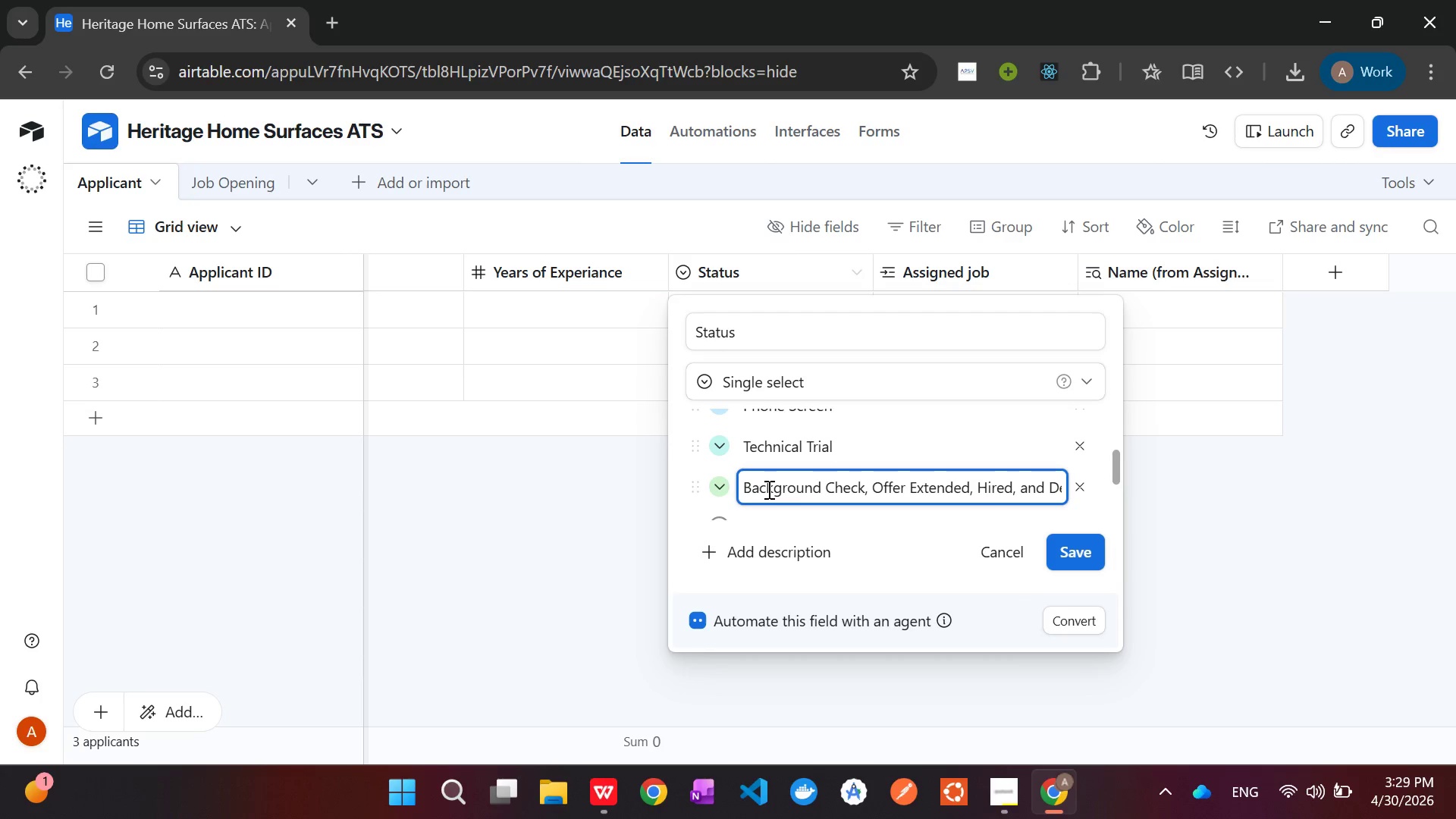 
key(Backspace)
 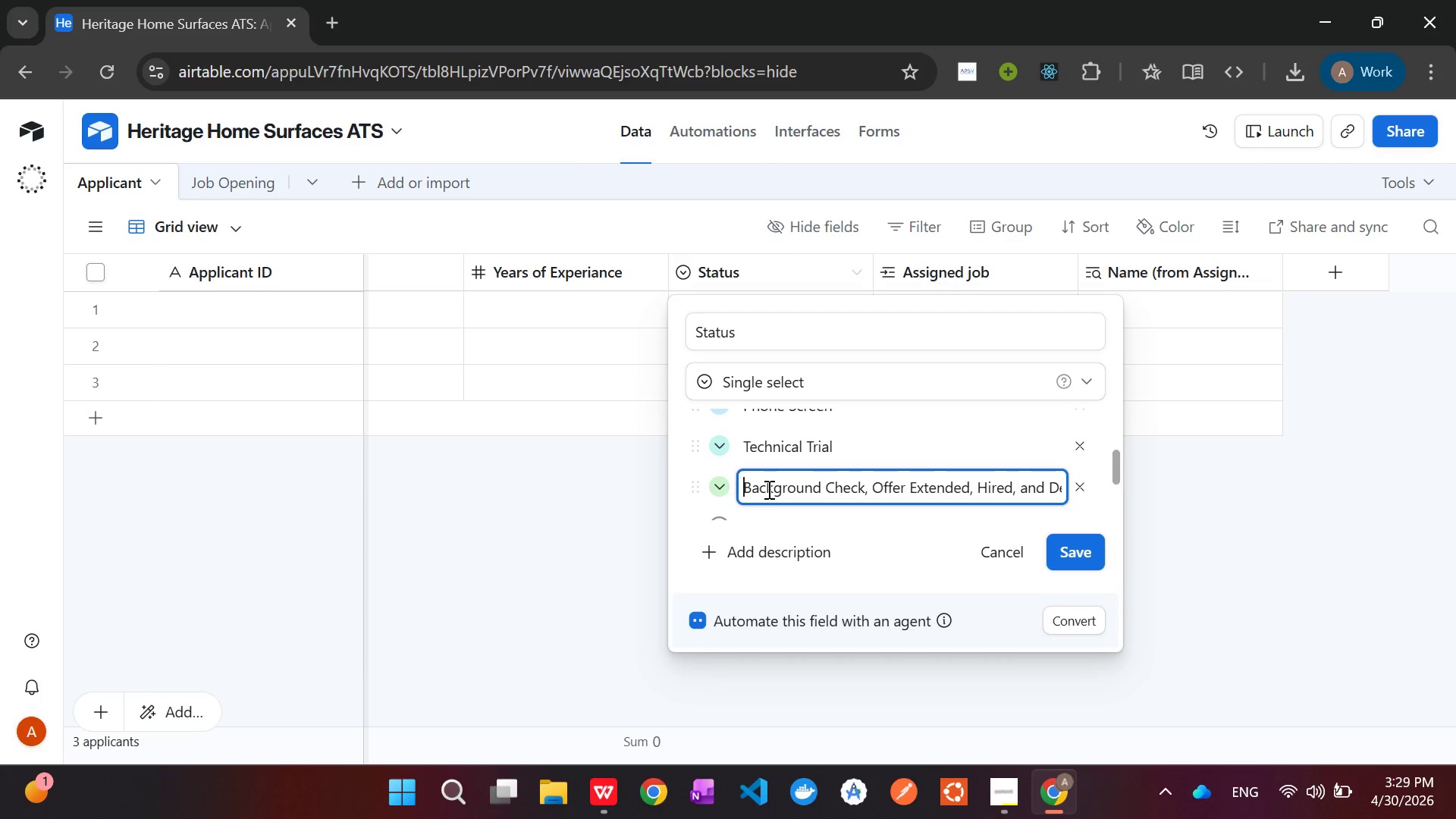 
hold_key(key=ArrowRight, duration=1.12)
 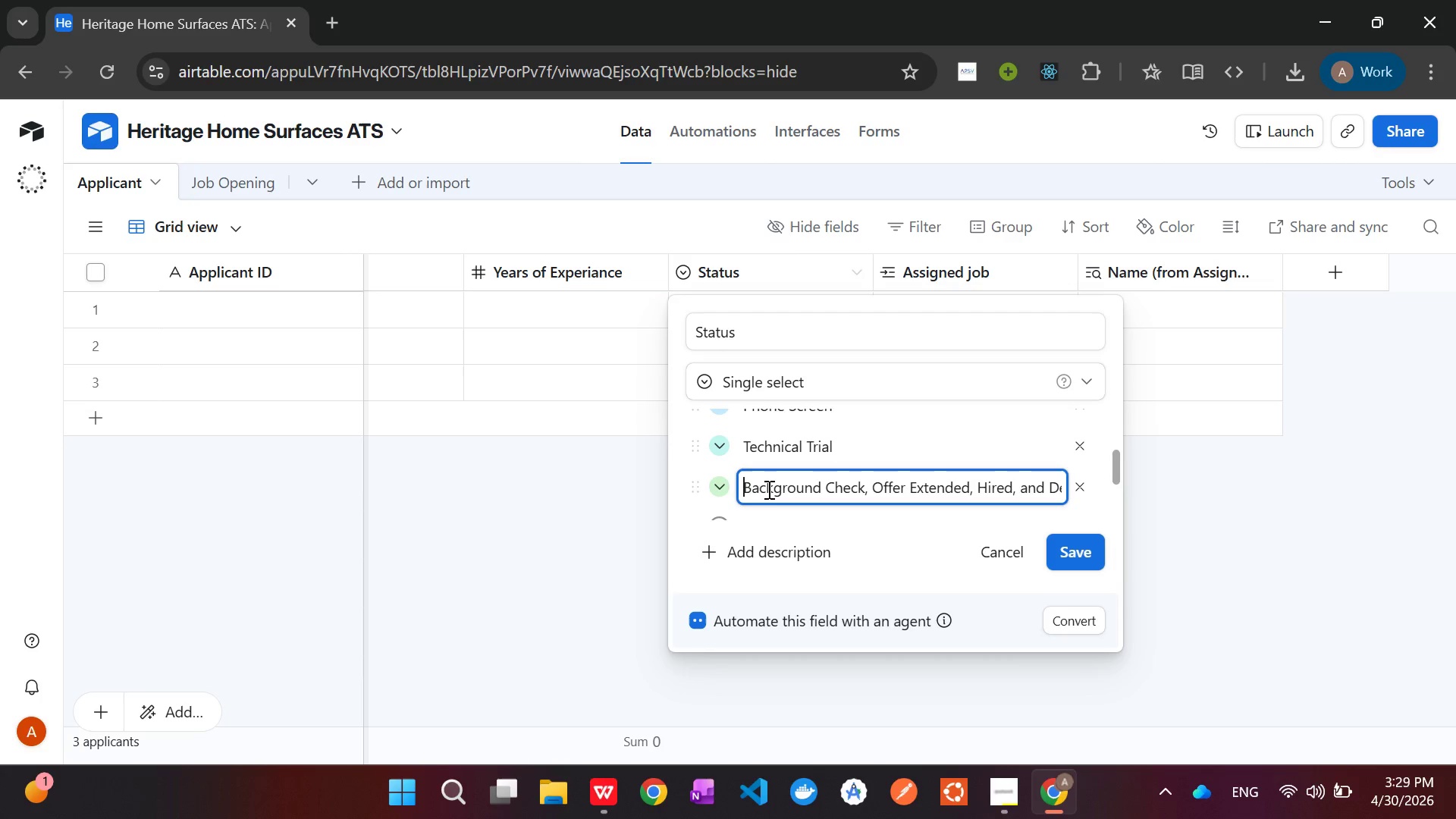 
key(Shift+End)
 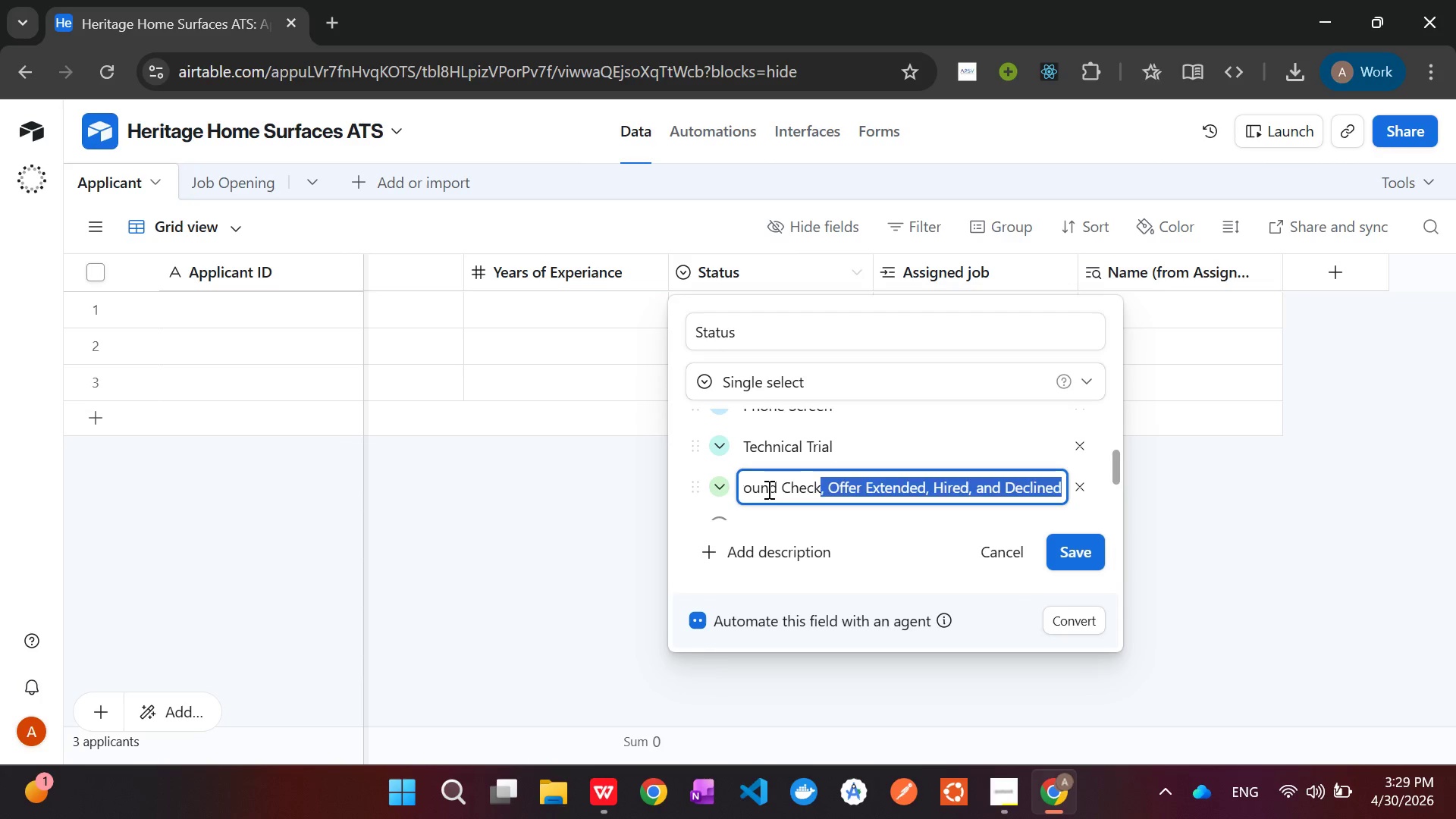 
key(Control+X)
 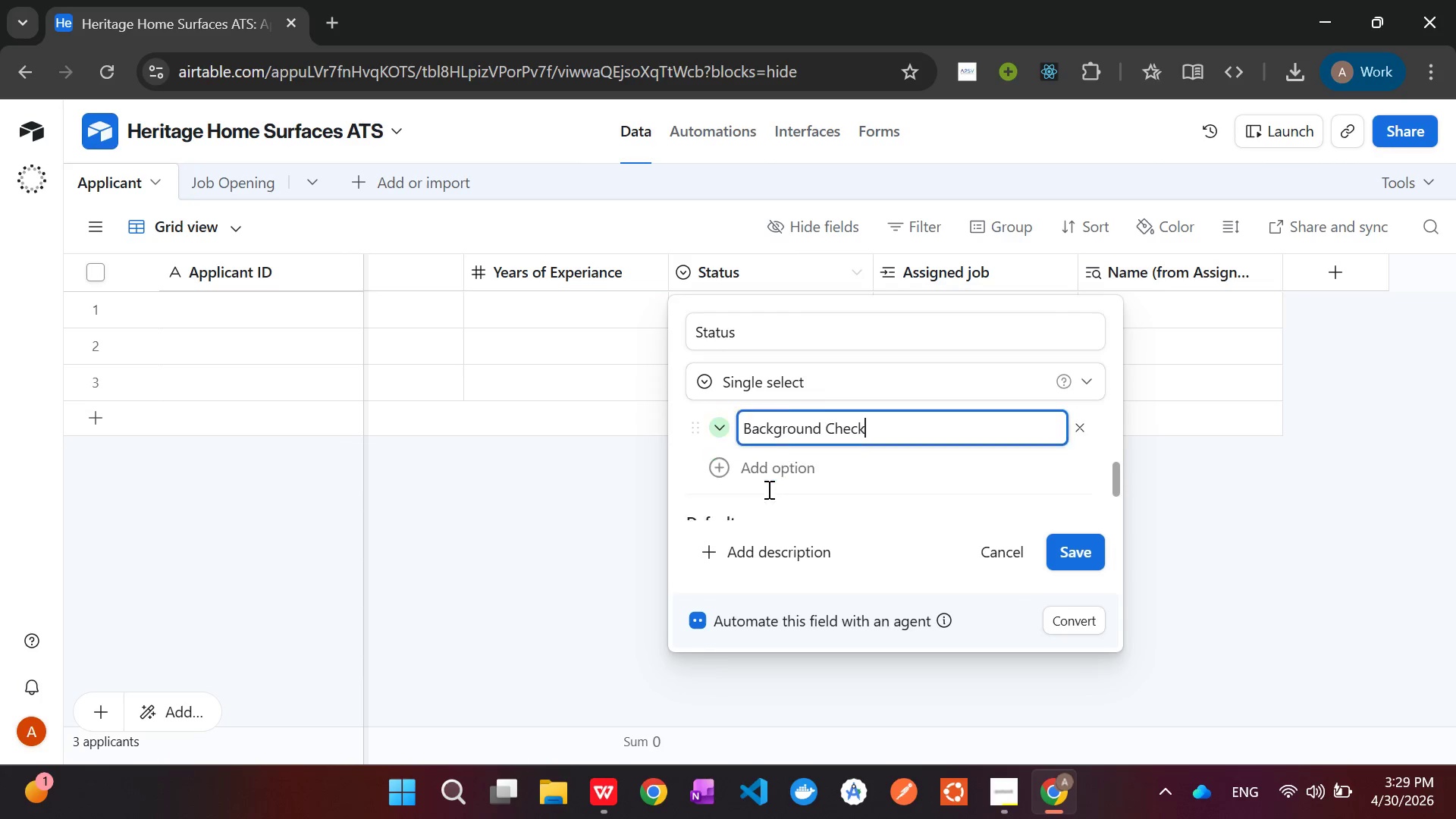 
left_click([764, 446])
 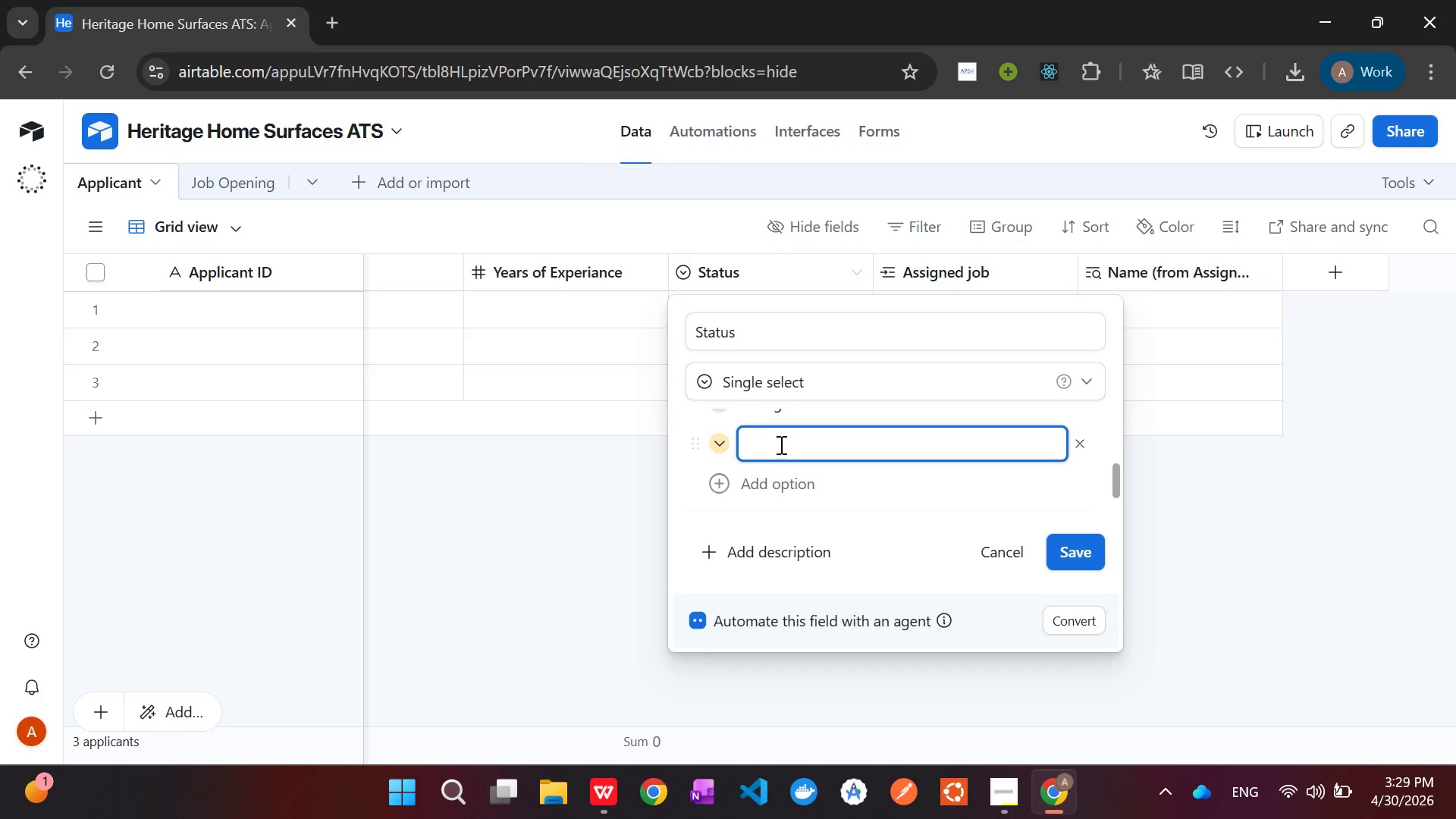 
left_click([779, 444])
 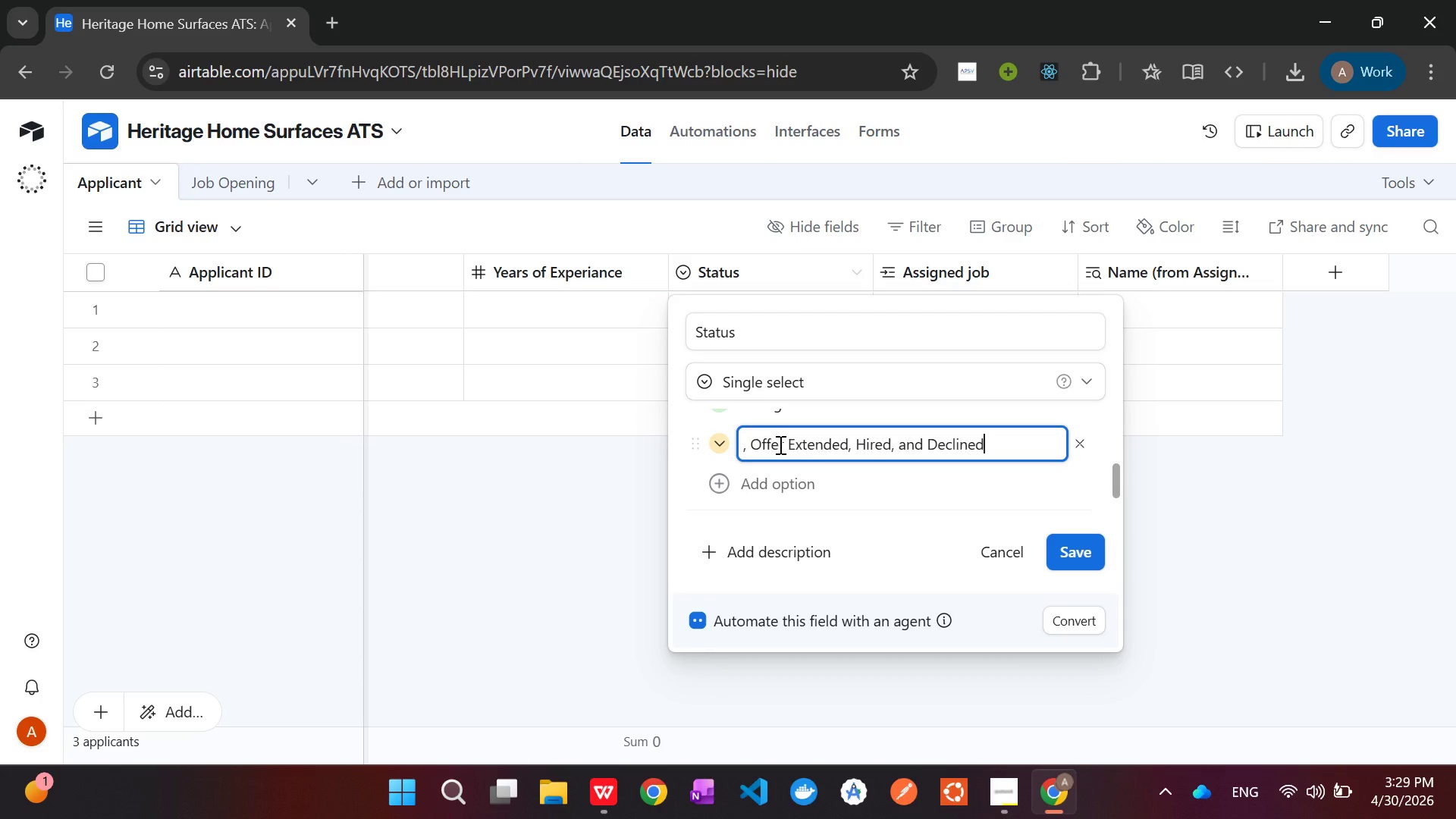 
key(Control+V)
 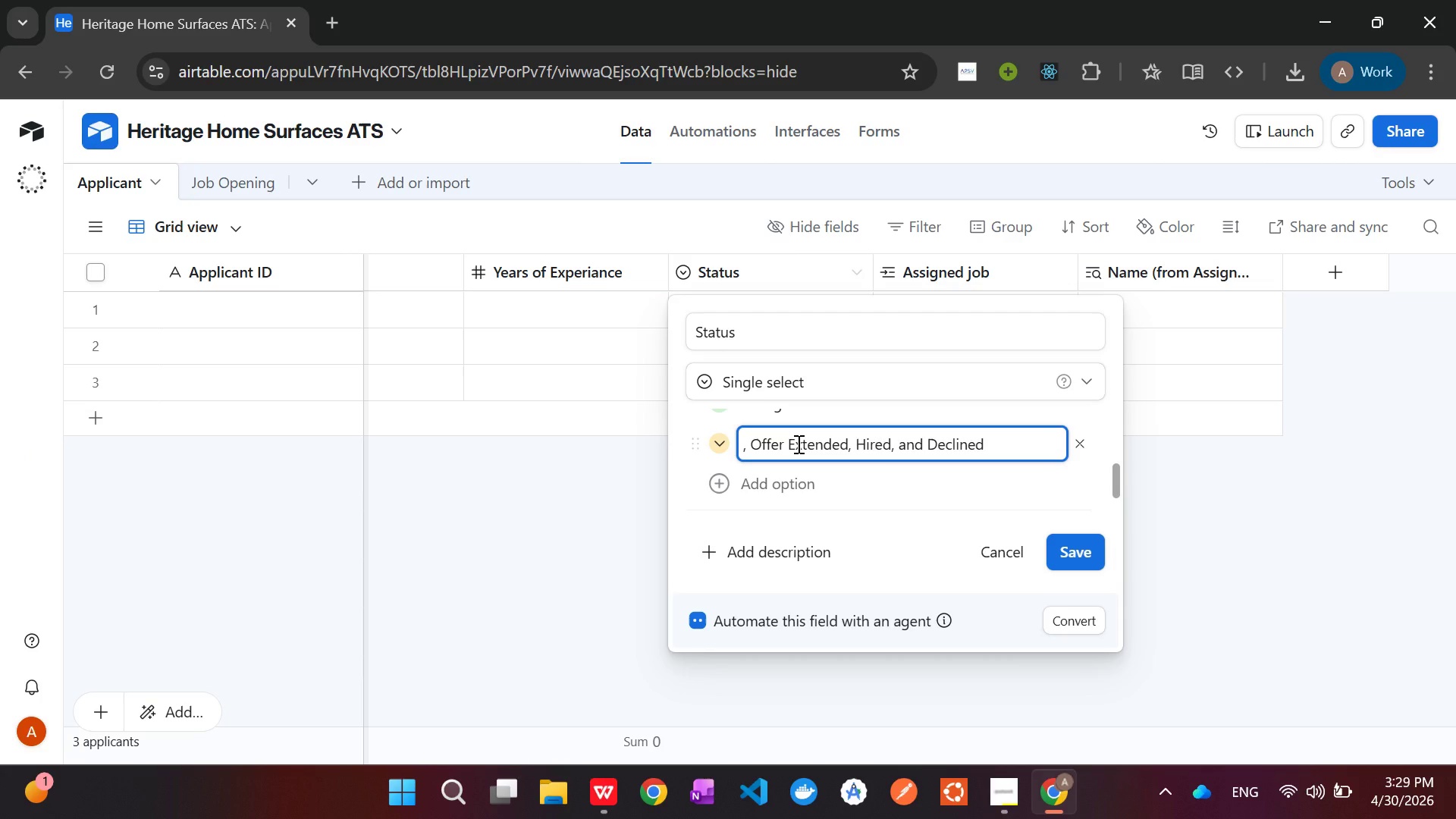 
key(Home)
 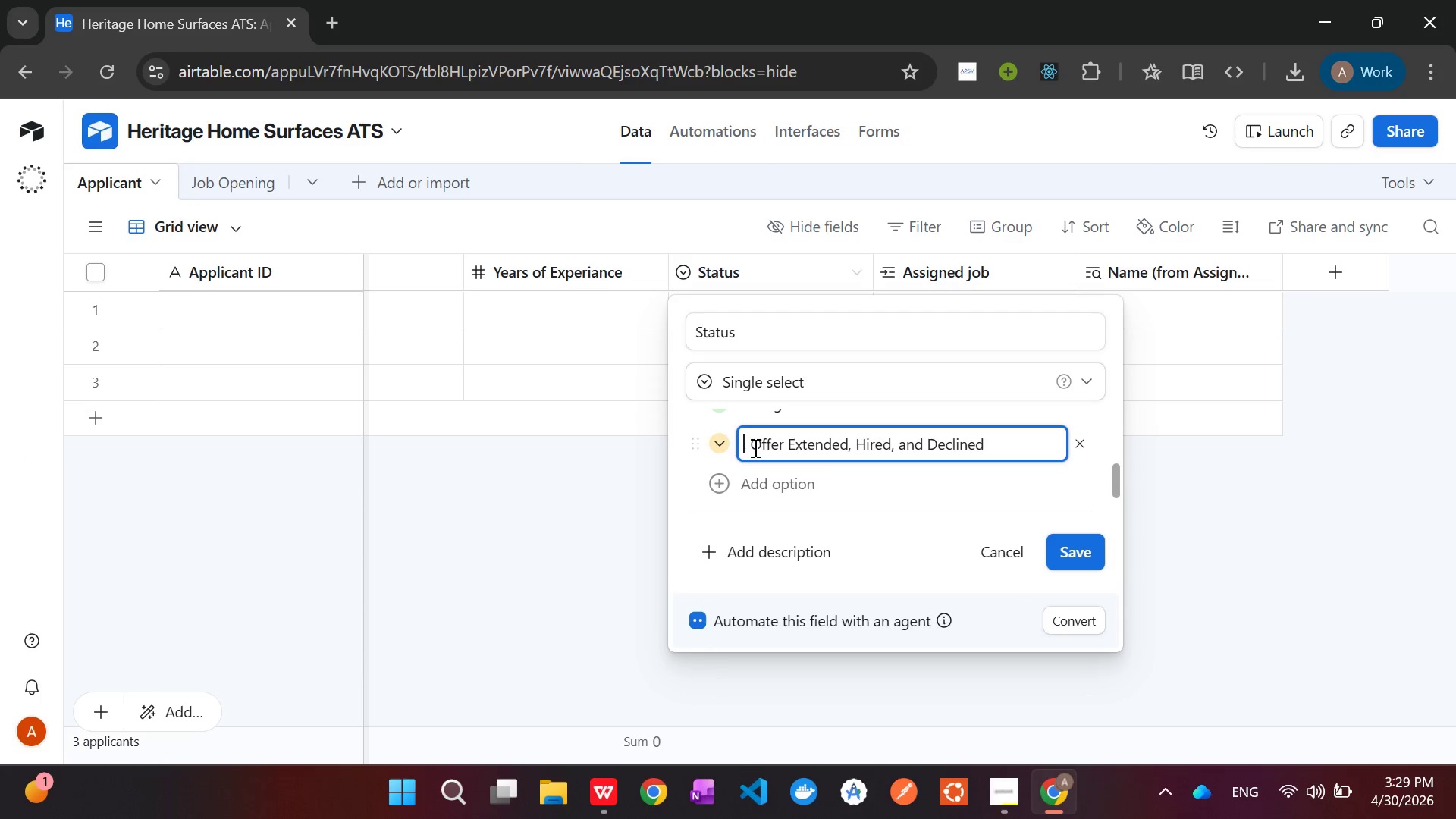 
left_click([752, 447])
 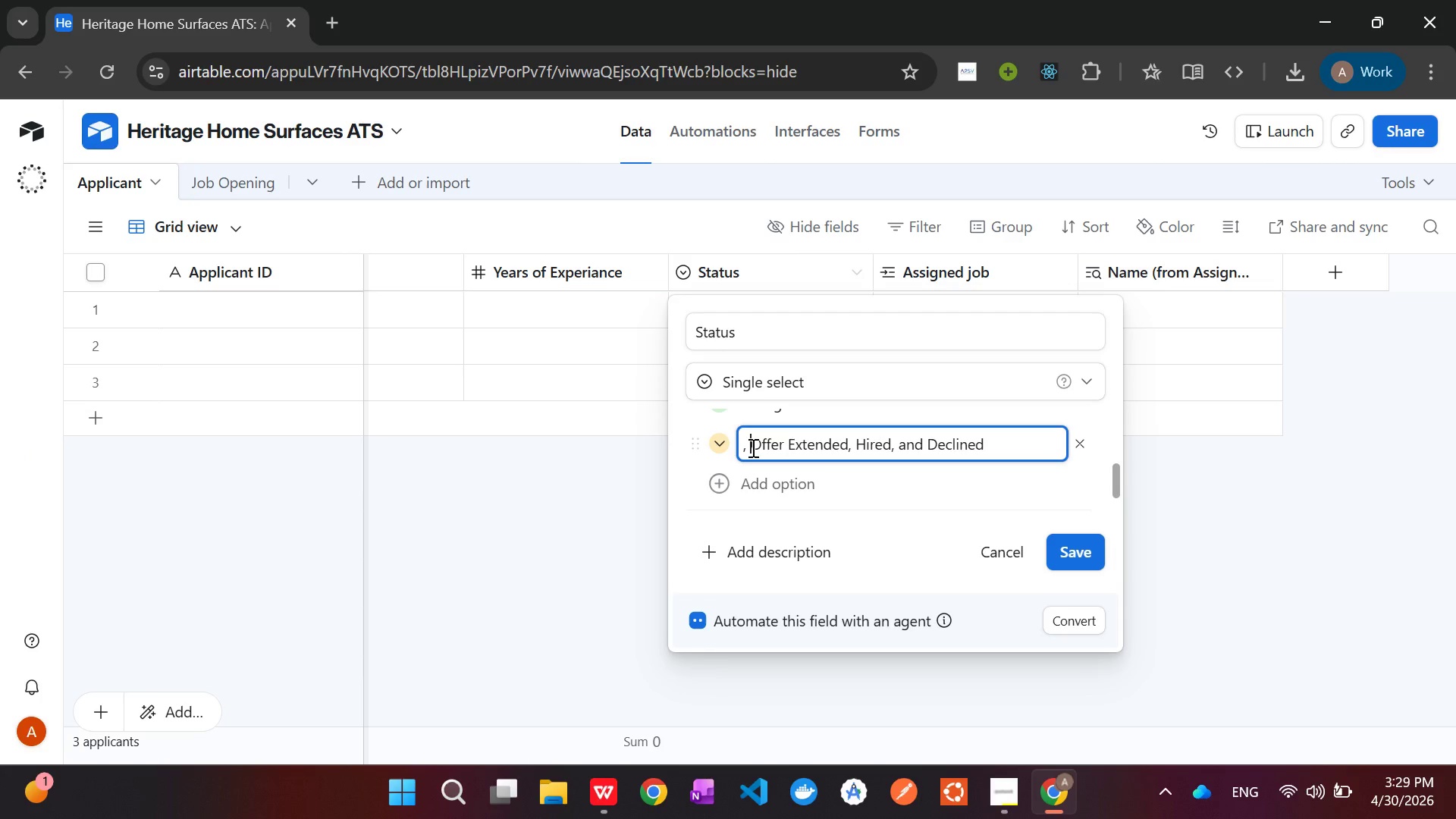 
key(Backspace)
 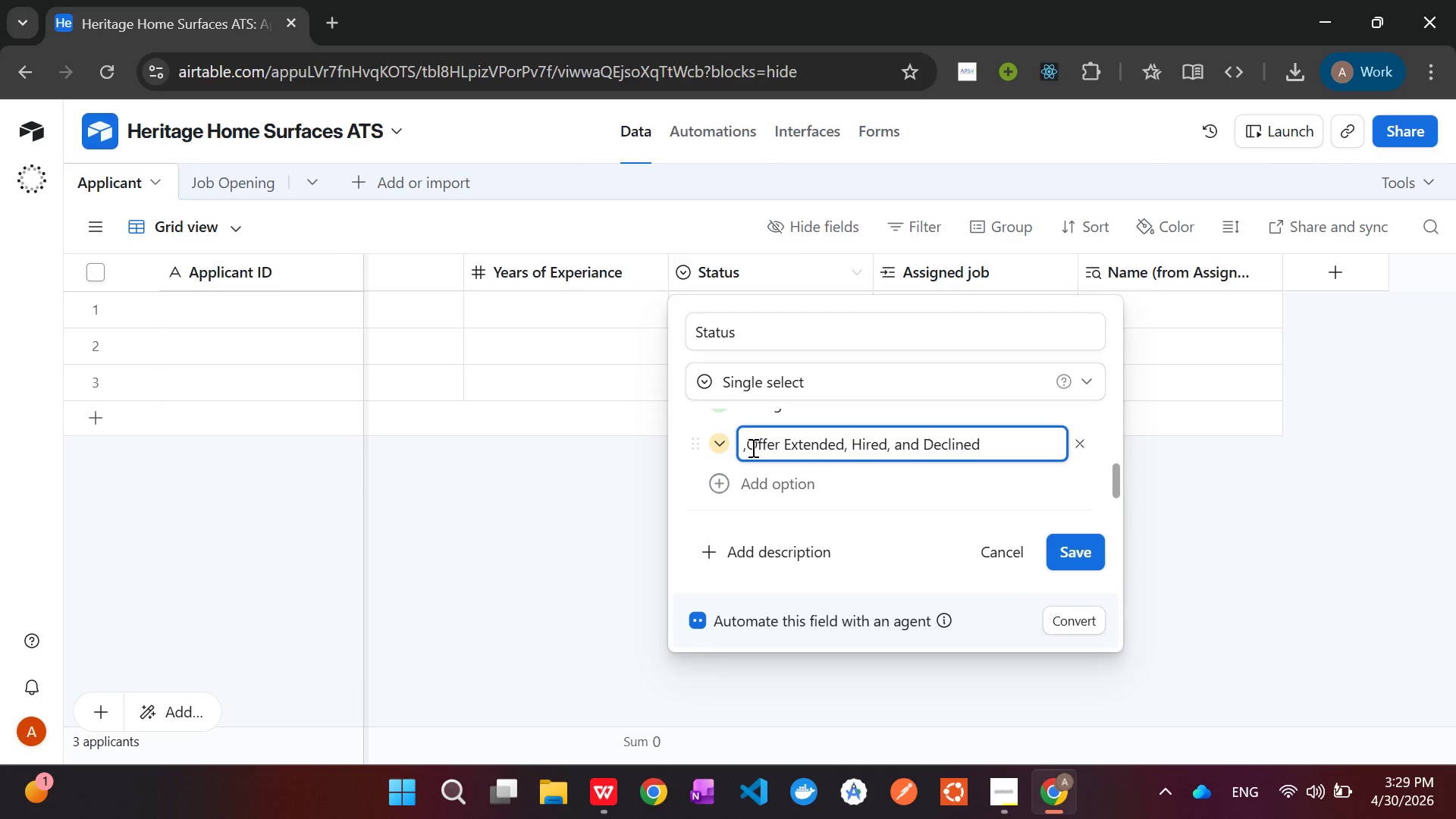 
key(Backspace)
 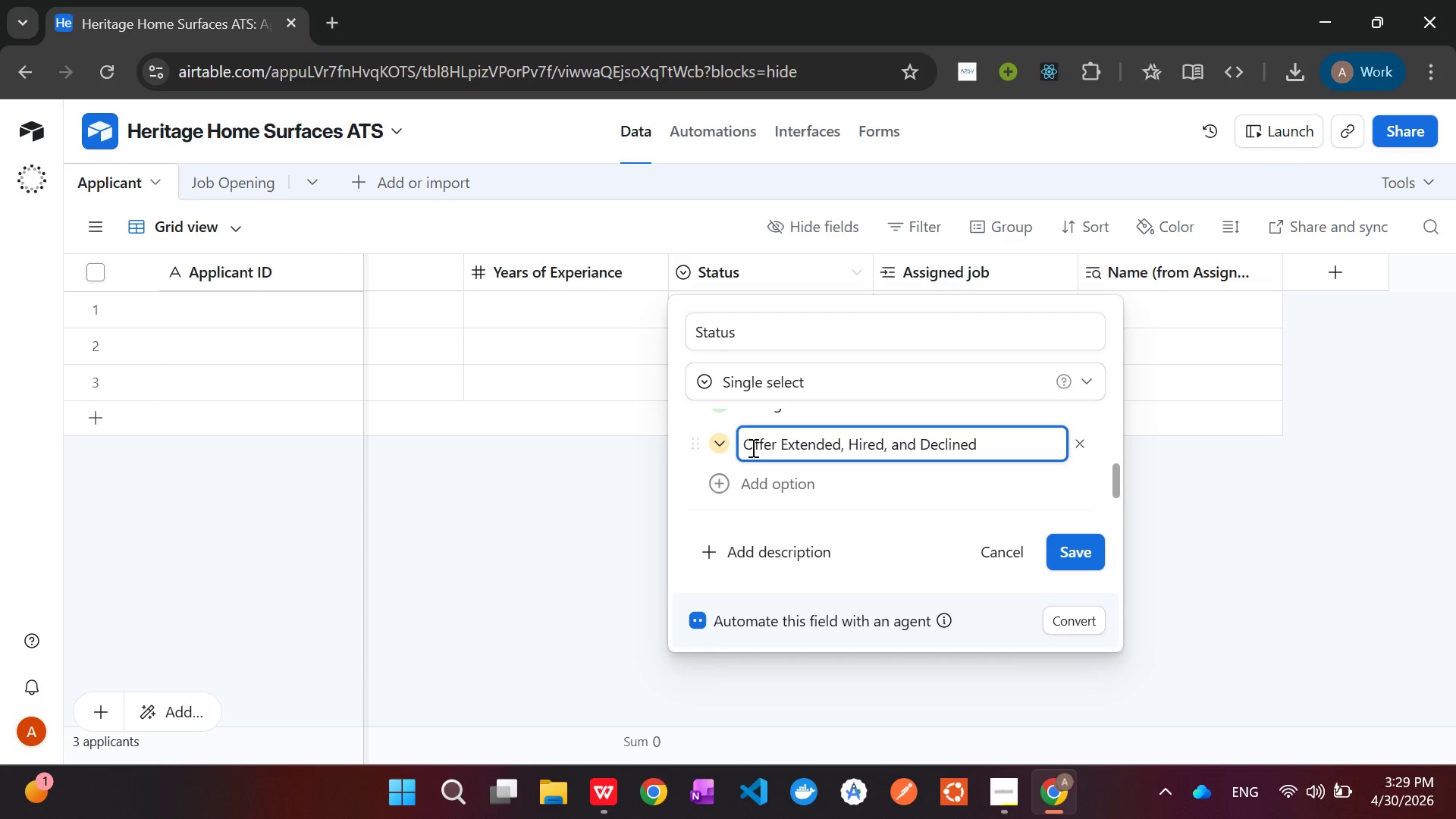 
key(ArrowRight)
 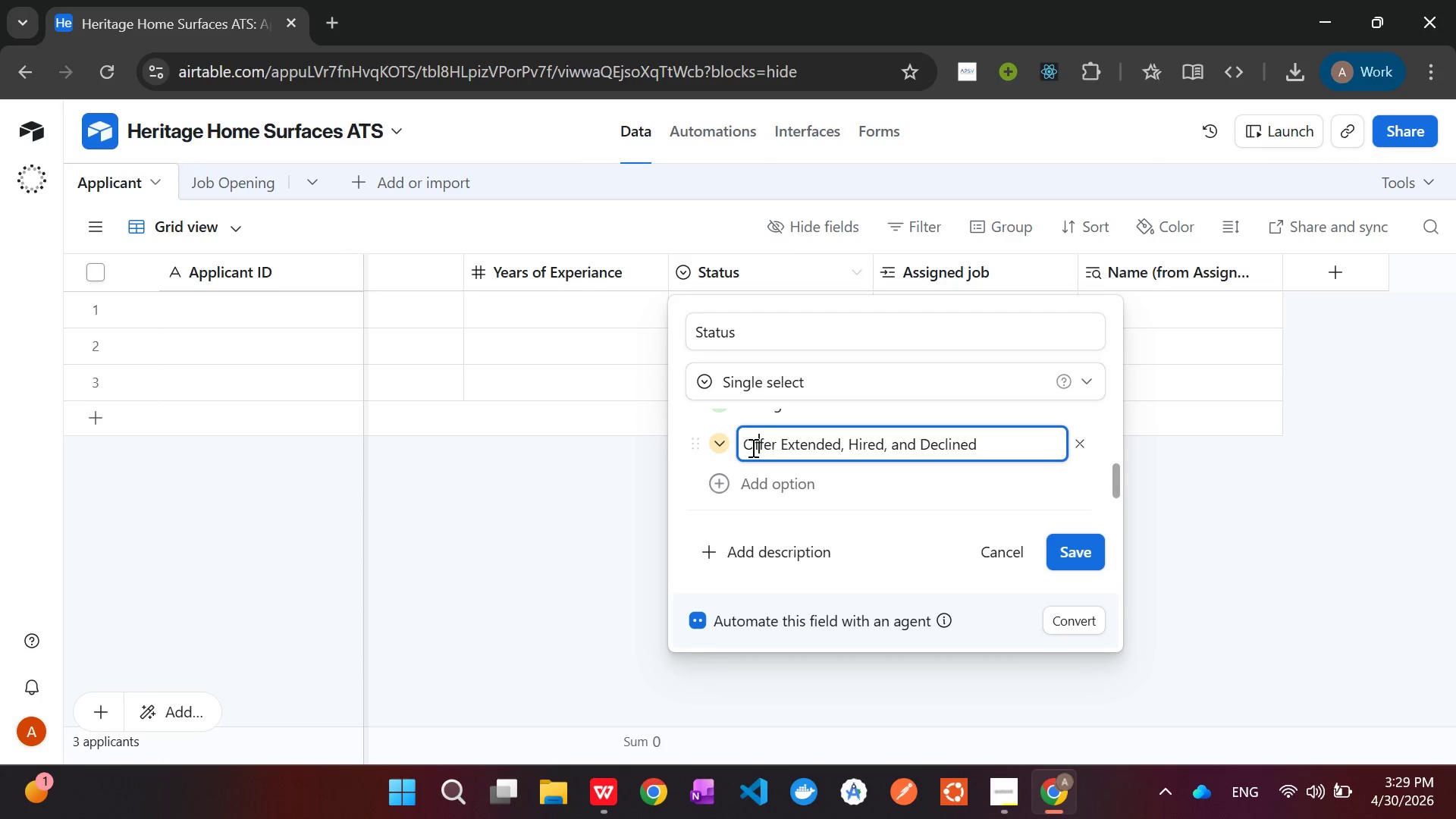 
key(ArrowRight)
 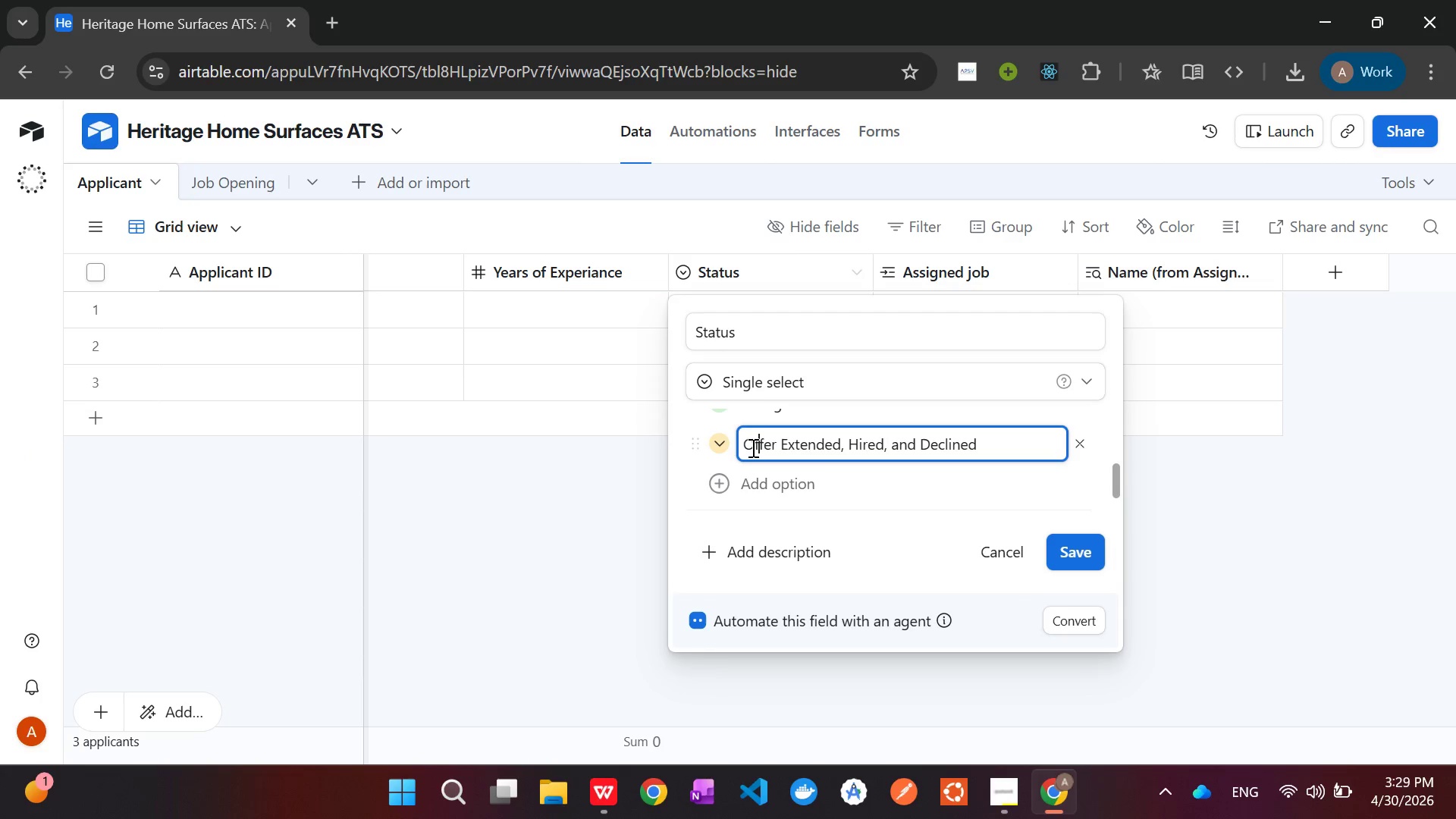 
key(ArrowRight)
 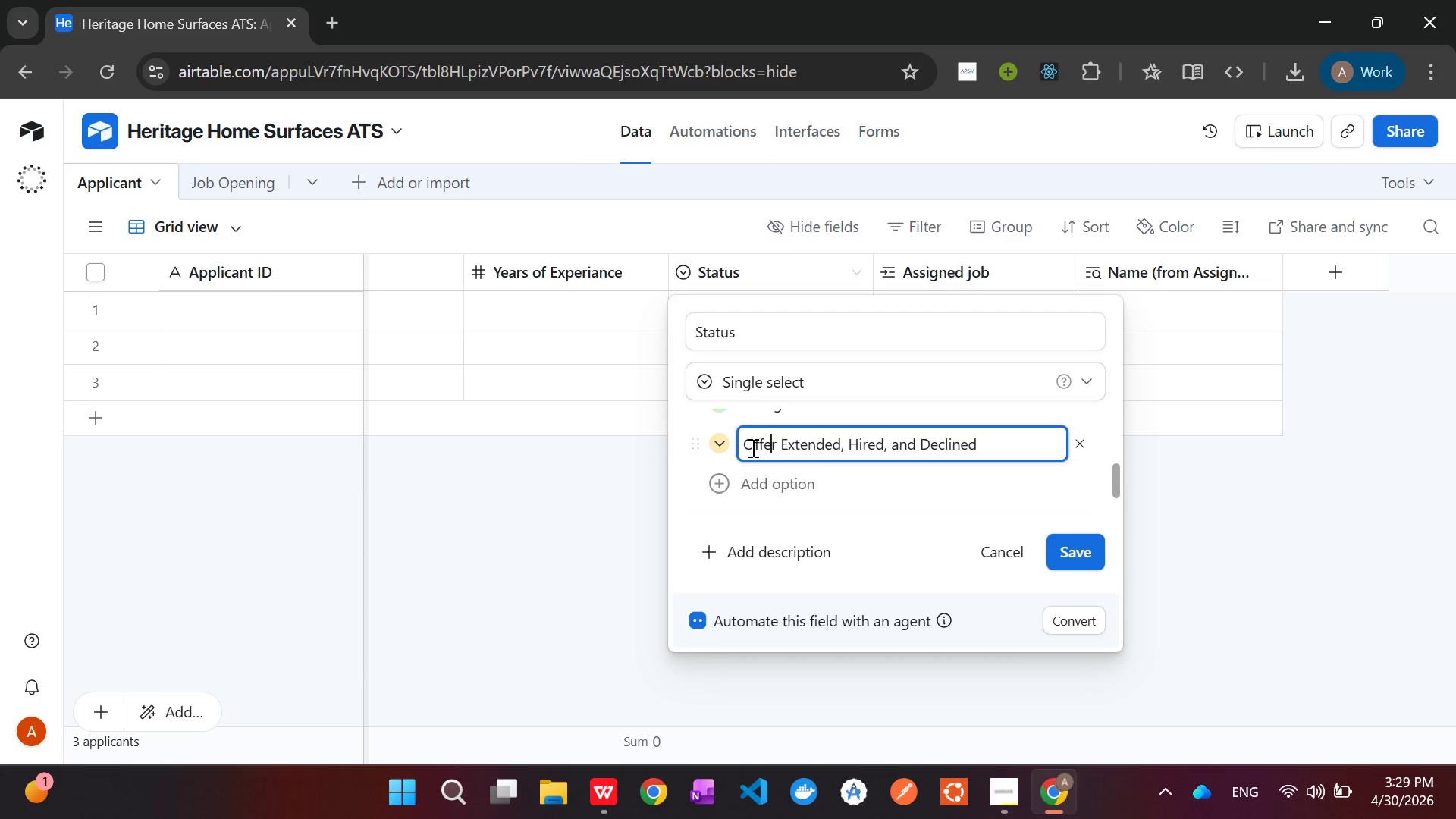 
hold_key(key=ArrowRight, duration=0.8)
 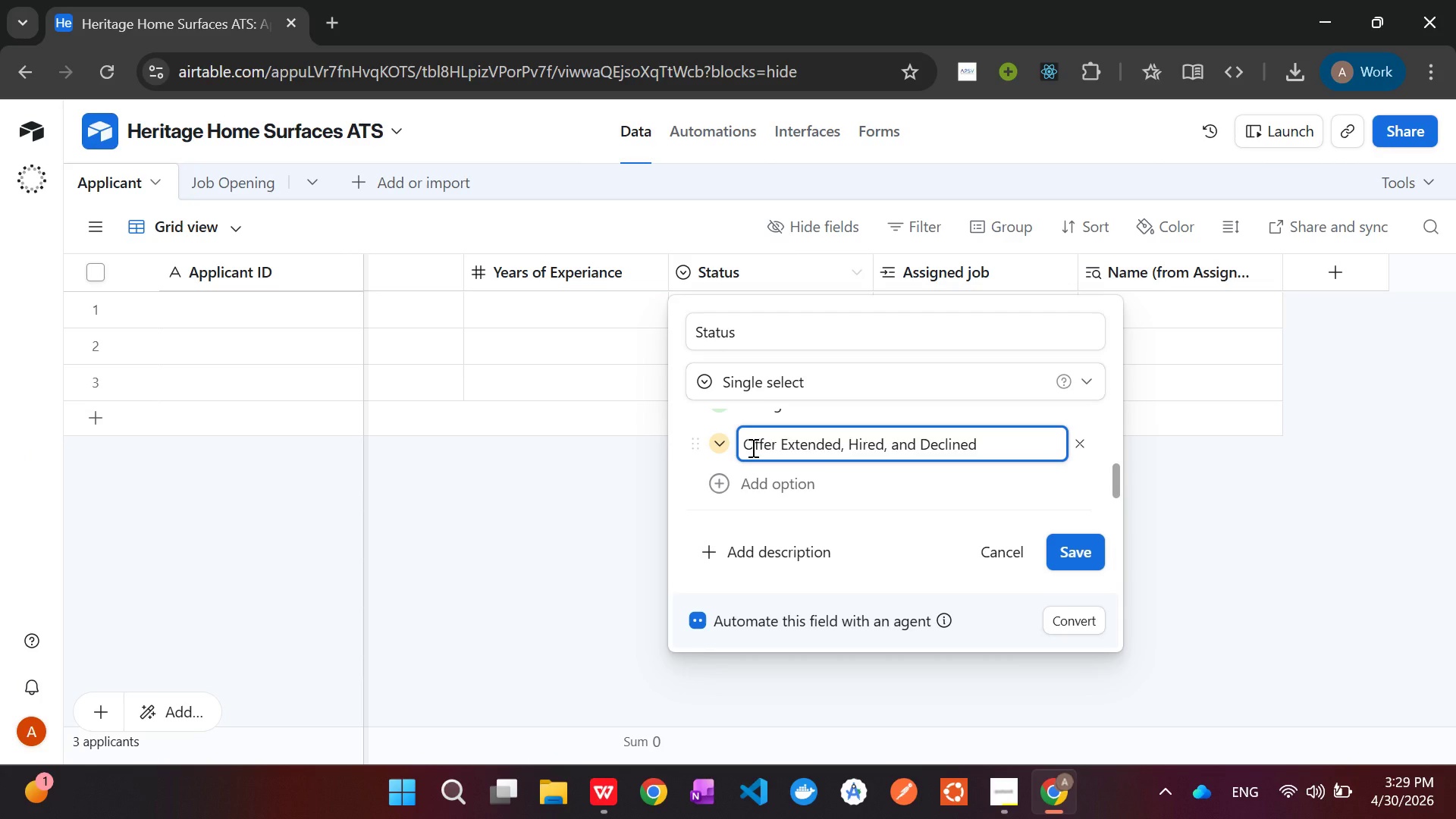 
key(ArrowRight)
 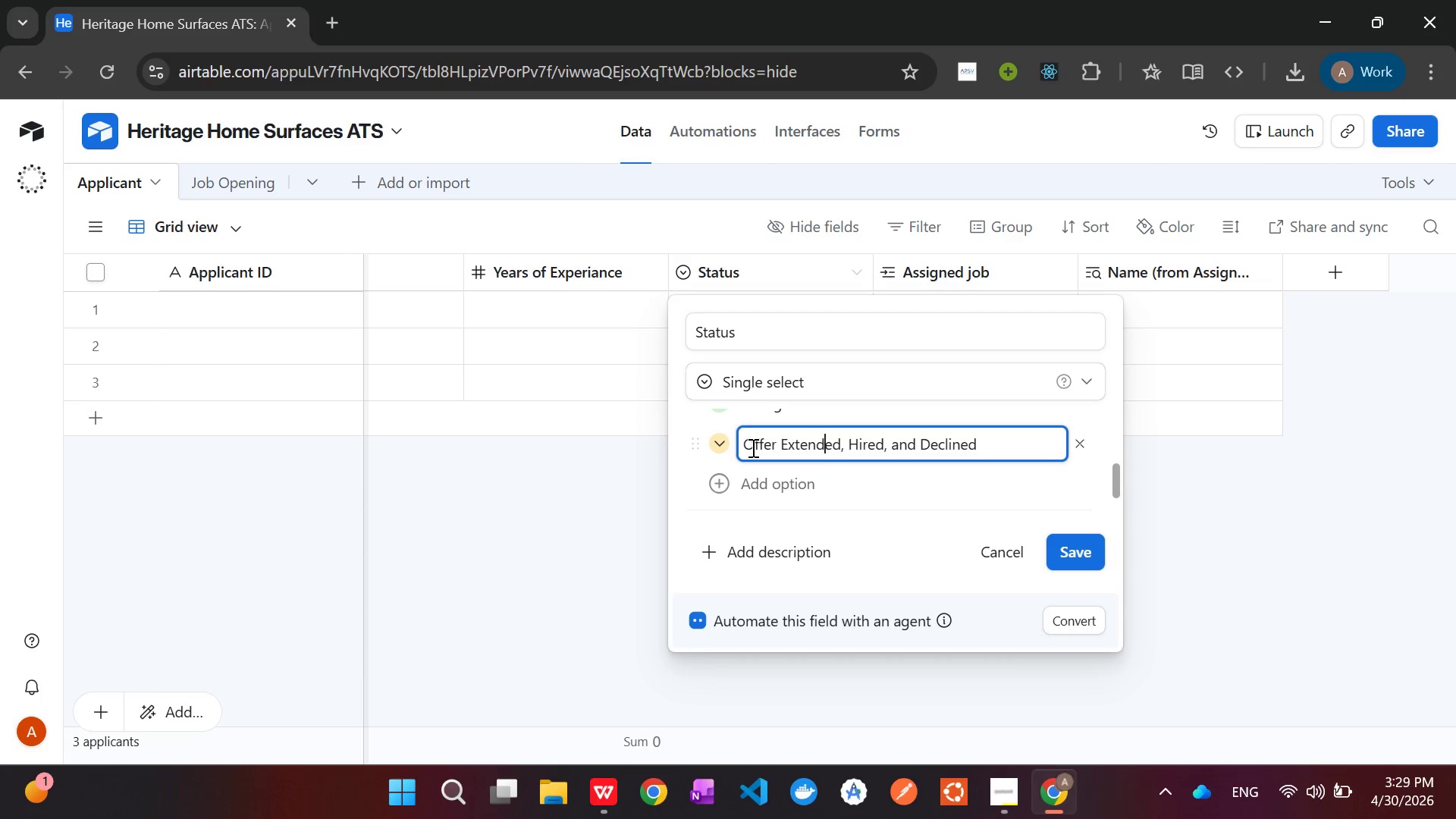 
key(ArrowRight)
 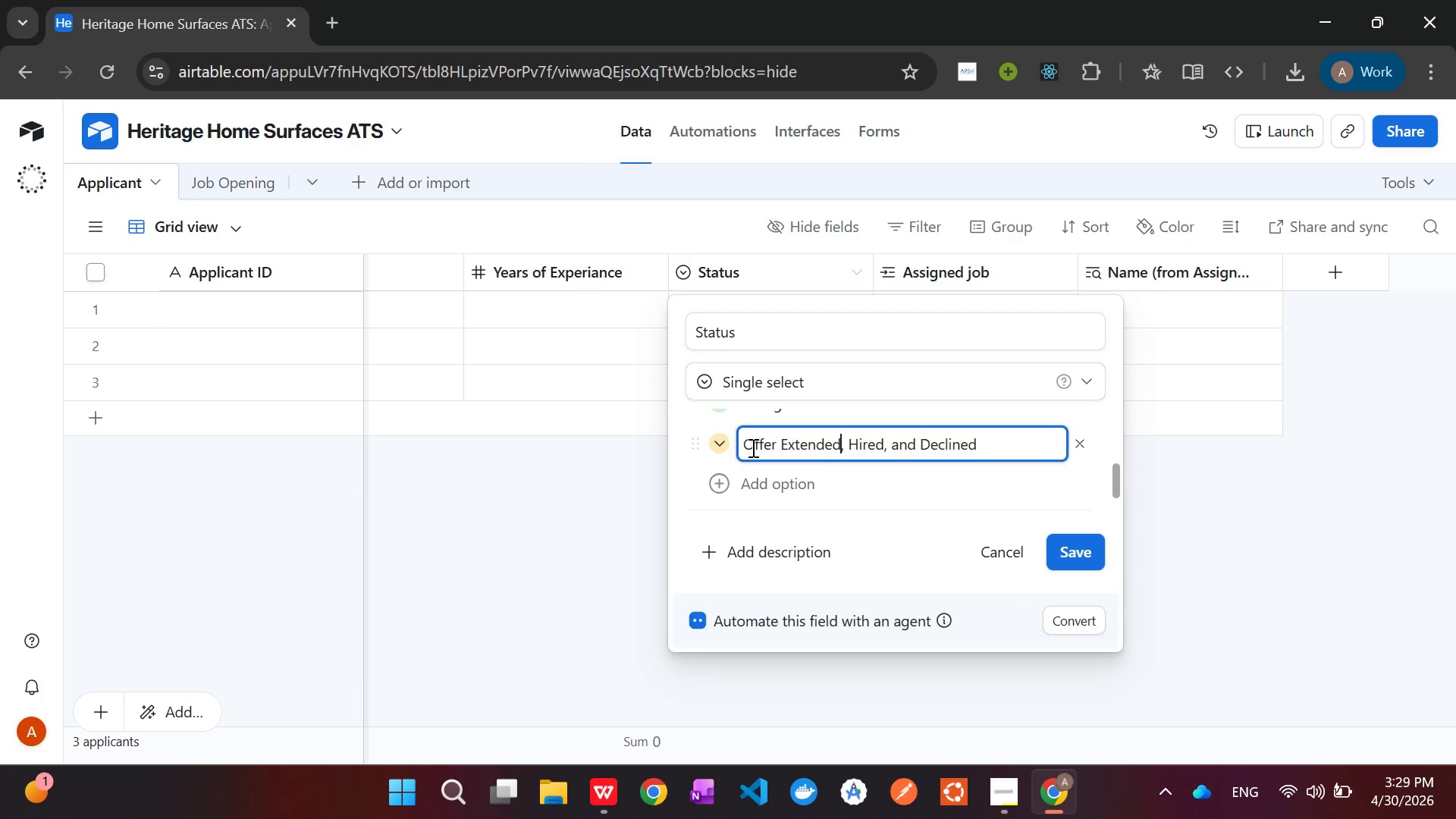 
key(ArrowRight)
 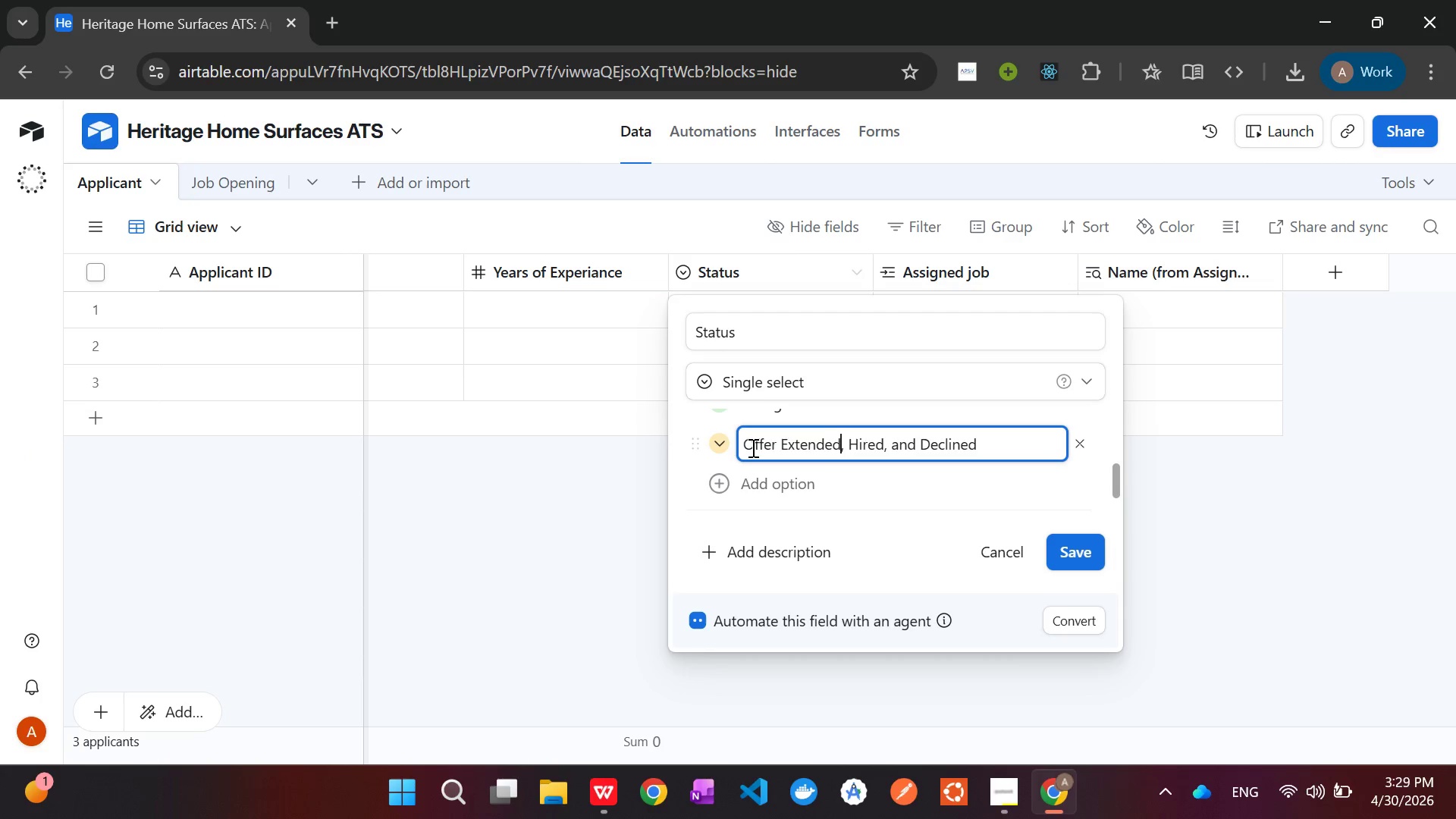 
key(ArrowRight)
 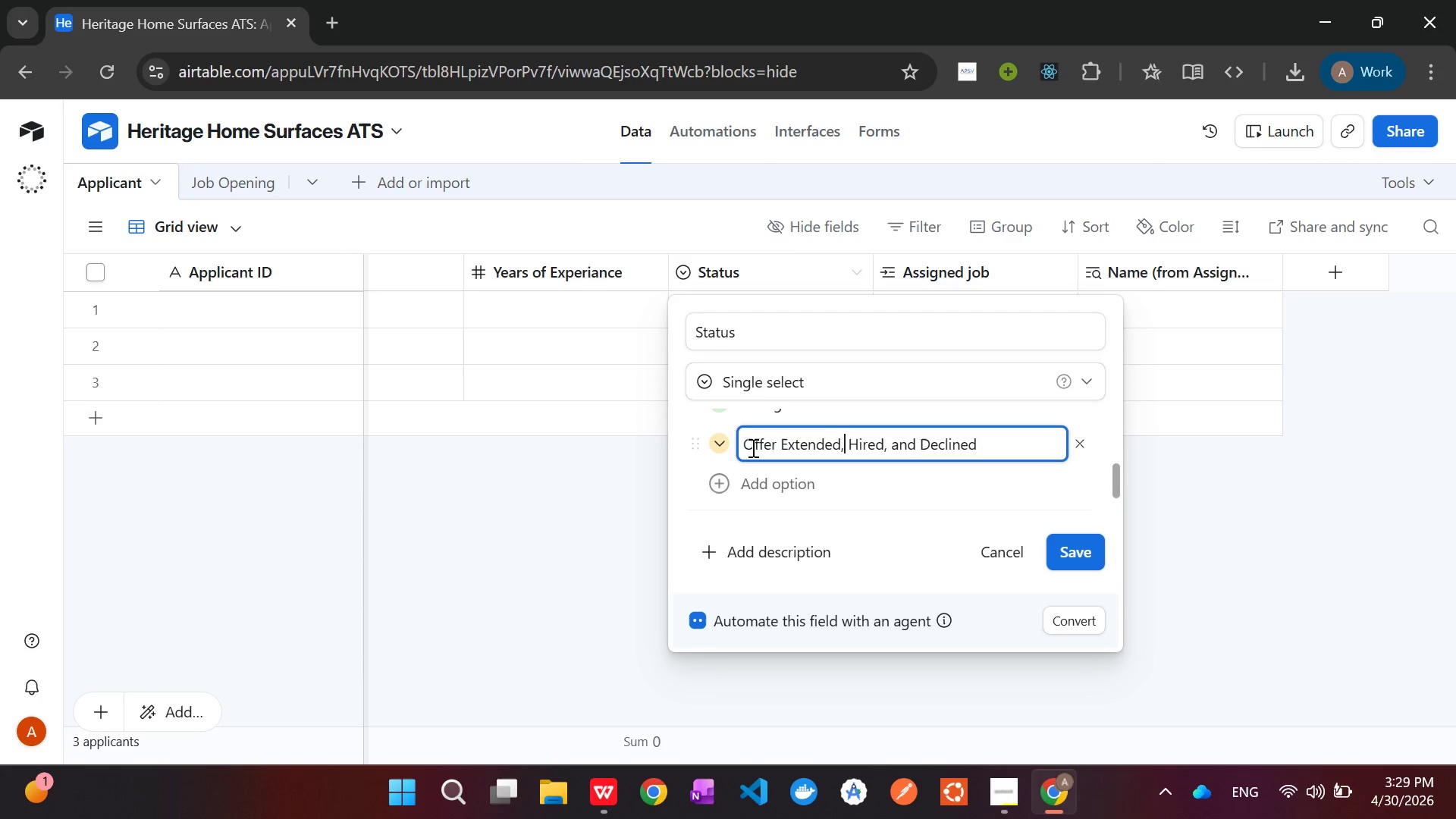 
key(ArrowLeft)
 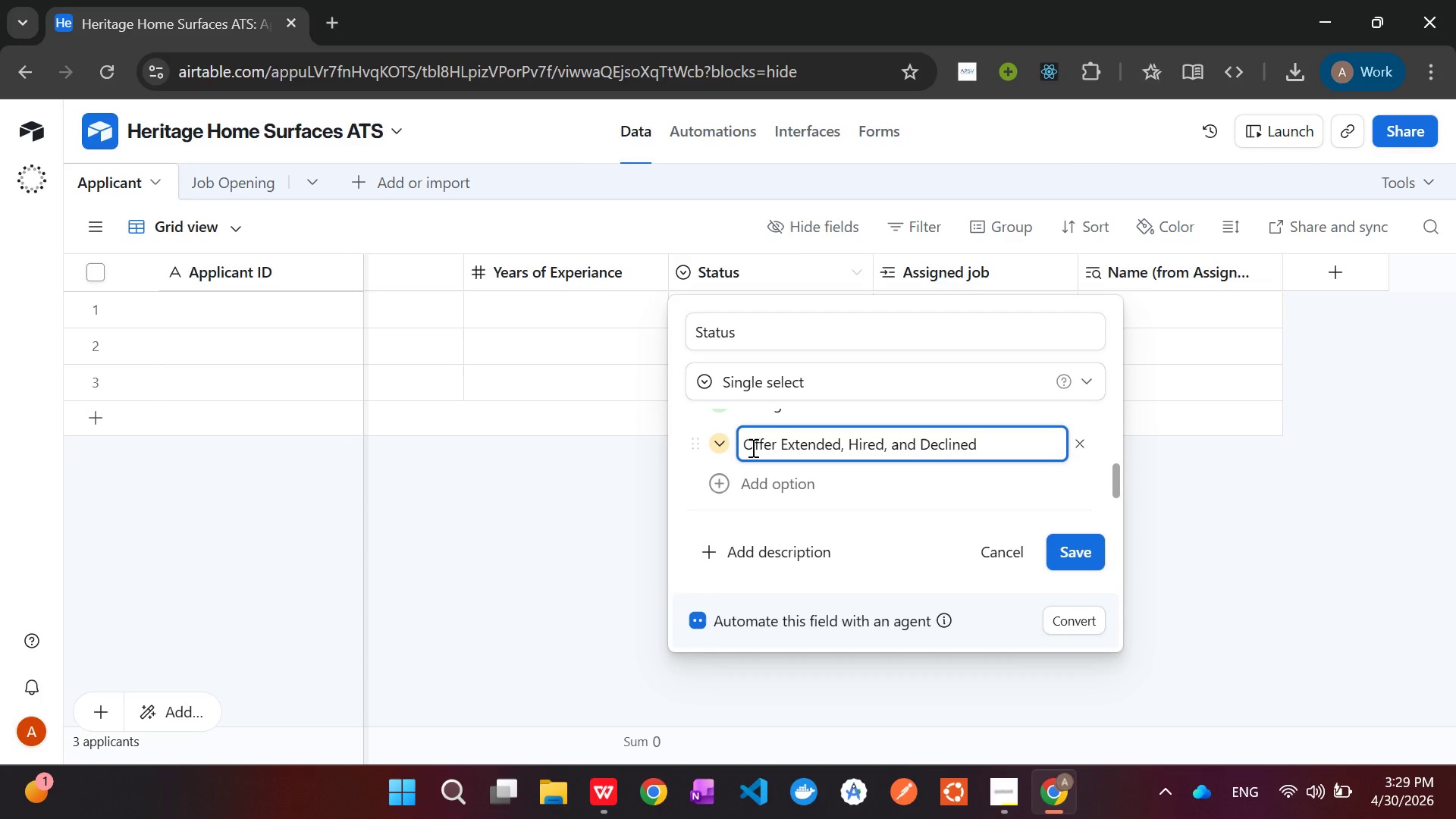 
key(Shift+End)
 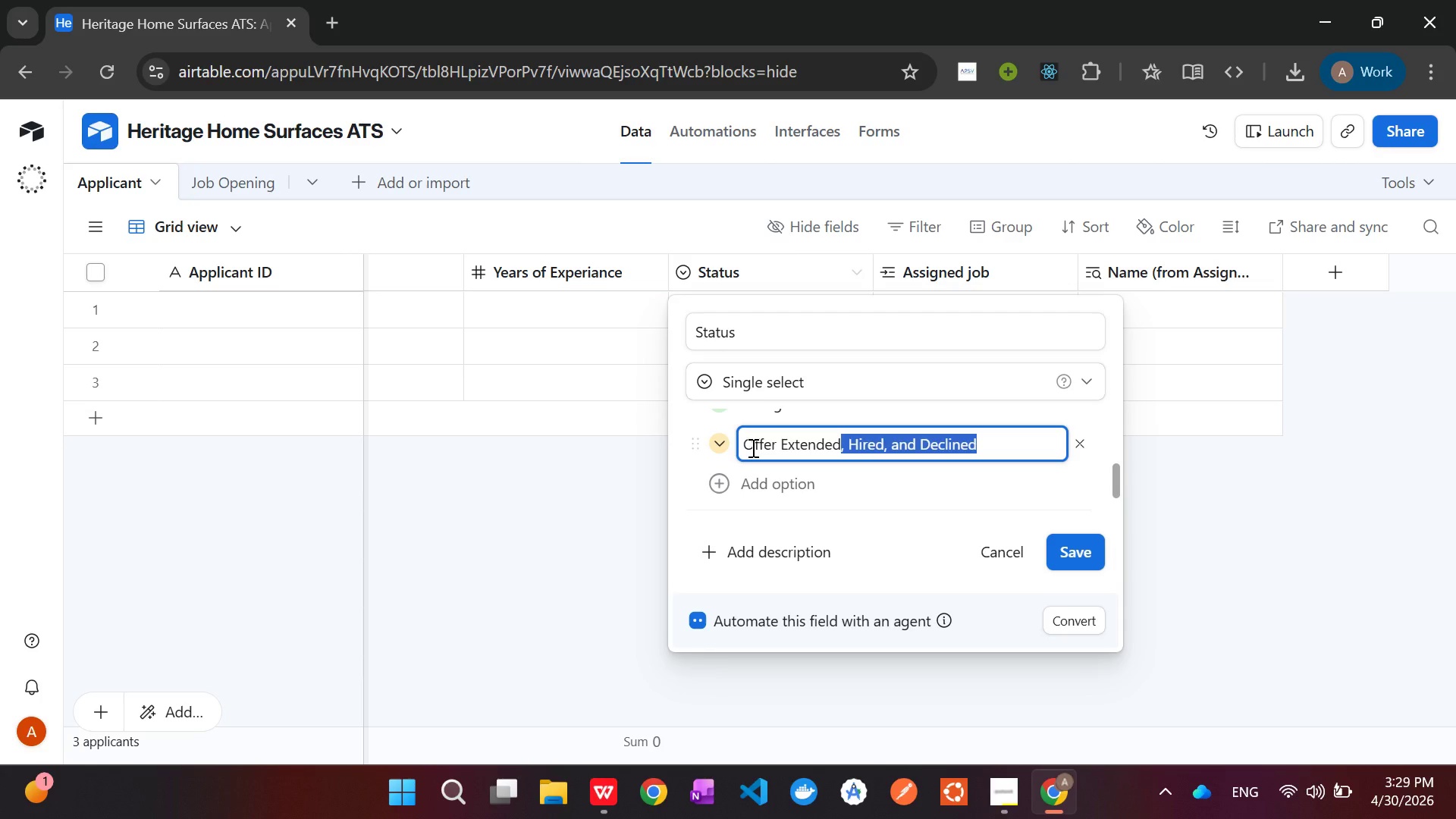 
hold_key(key=ControlLeft, duration=0.58)